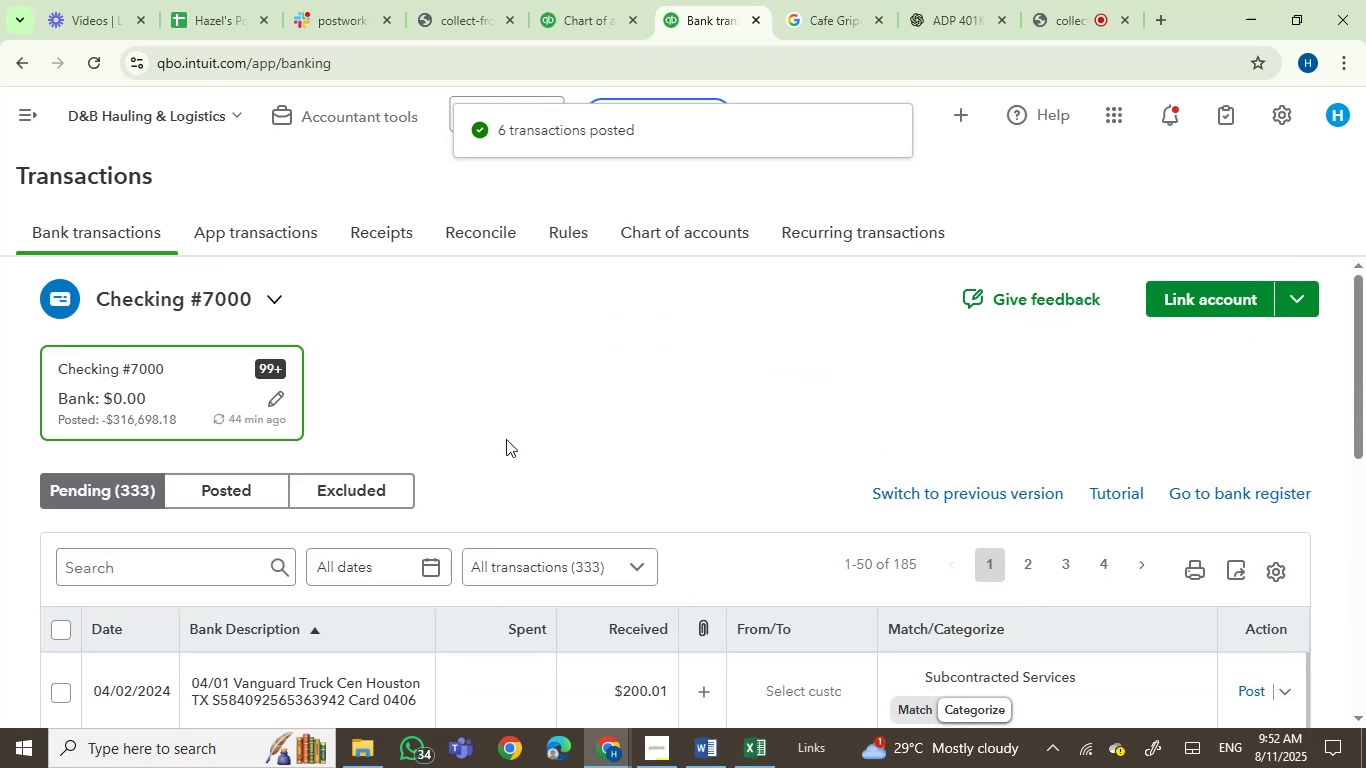 
scroll: coordinate [500, 447], scroll_direction: down, amount: 2.0
 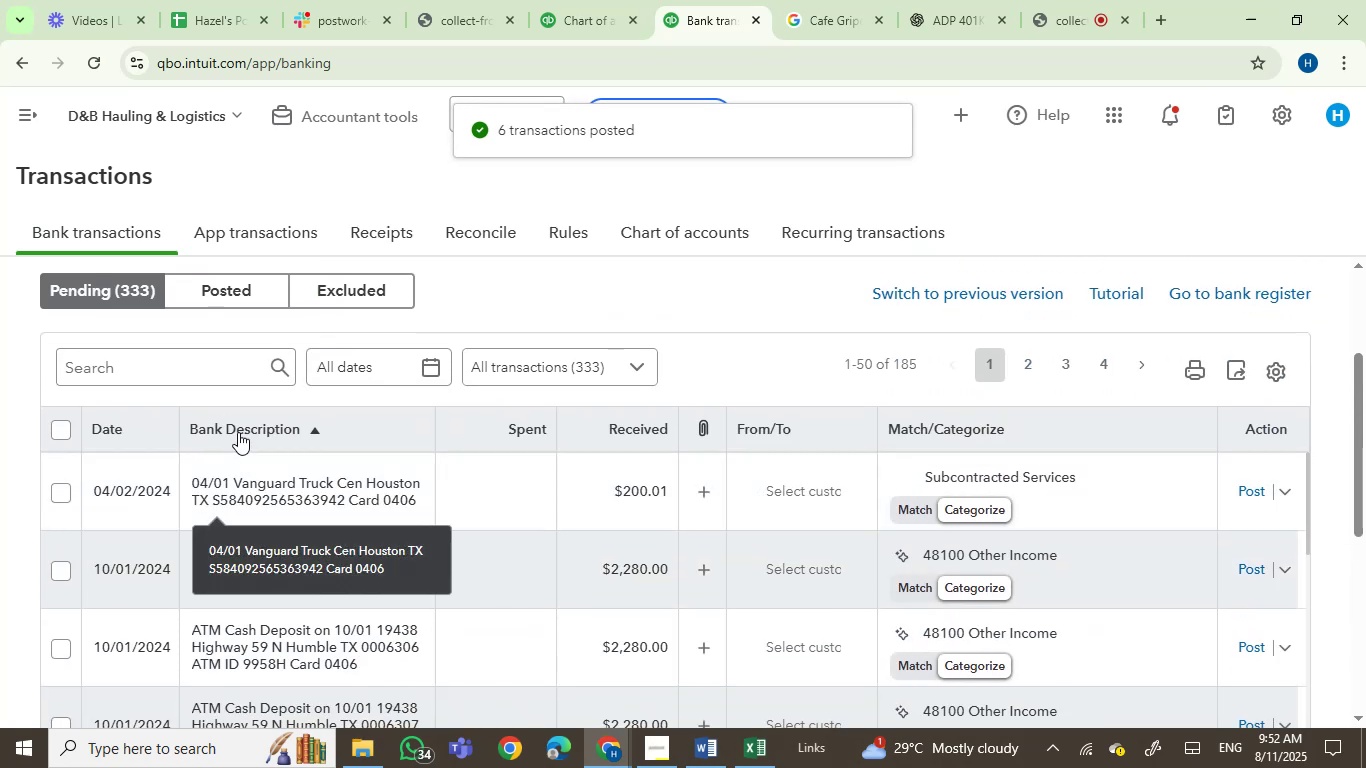 
left_click([246, 415])
 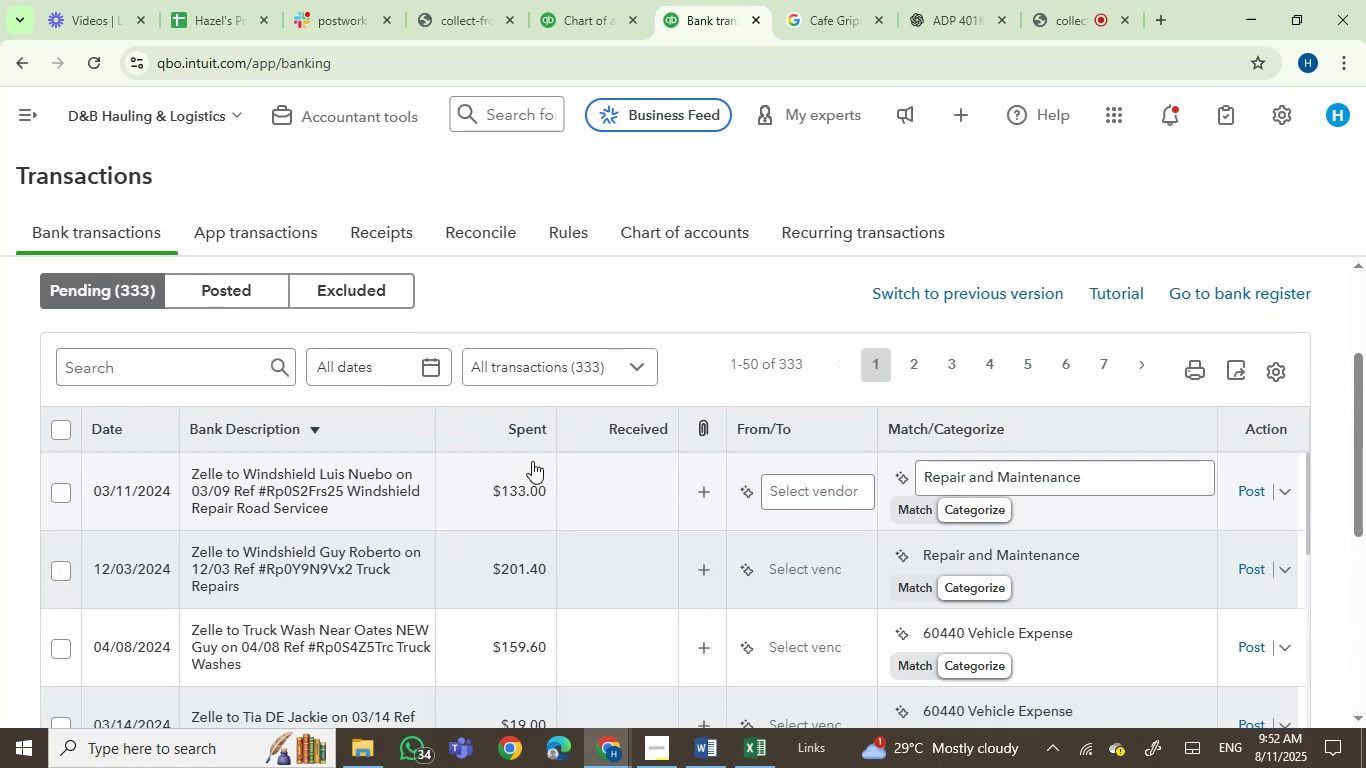 
scroll: coordinate [405, 389], scroll_direction: down, amount: 1.0
 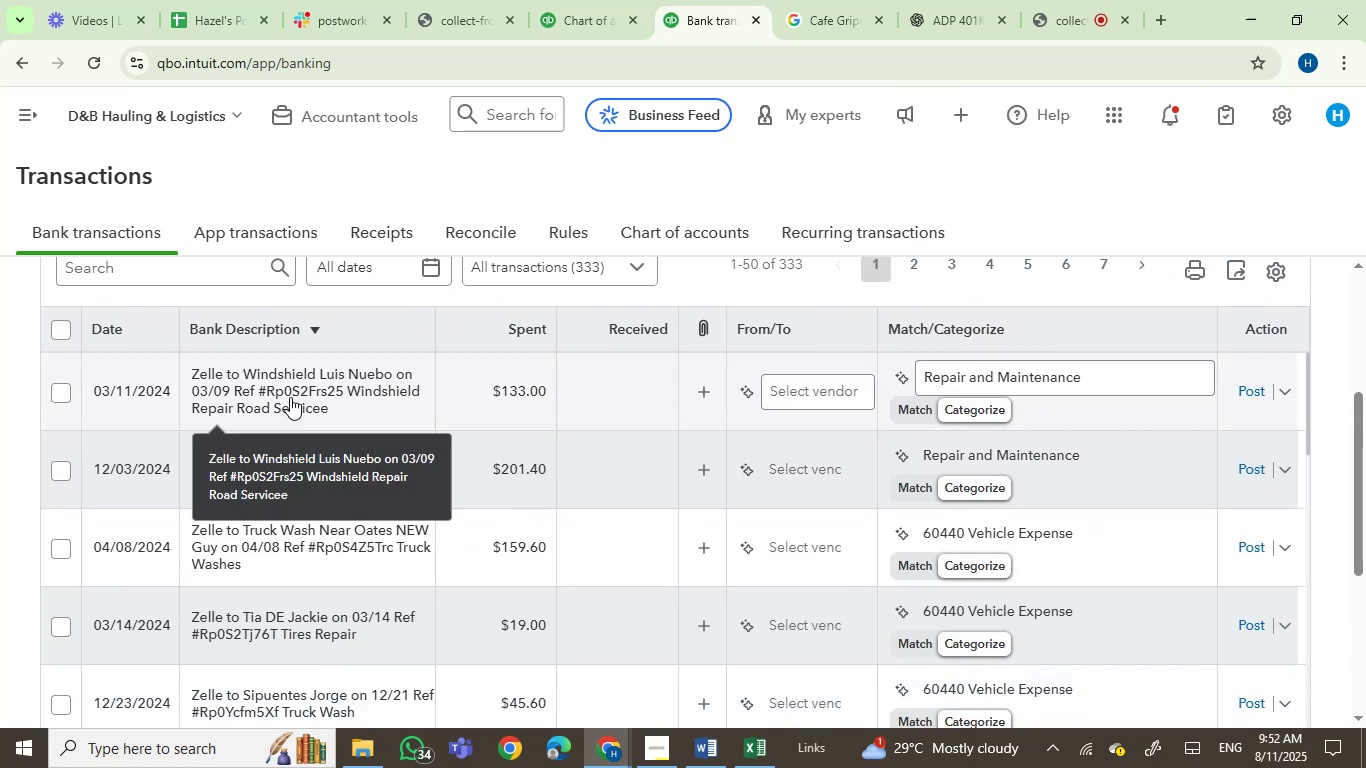 
left_click([290, 397])
 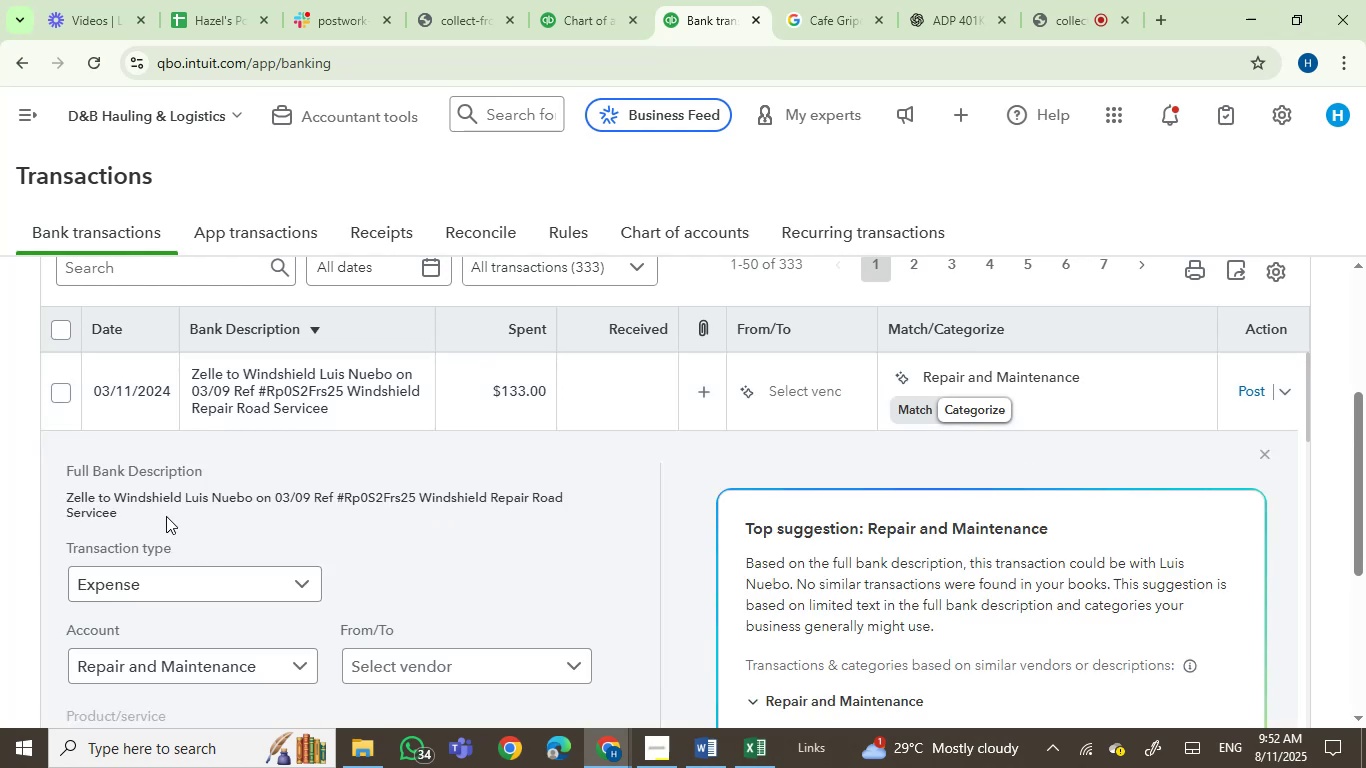 
left_click_drag(start_coordinate=[112, 496], to_coordinate=[251, 497])
 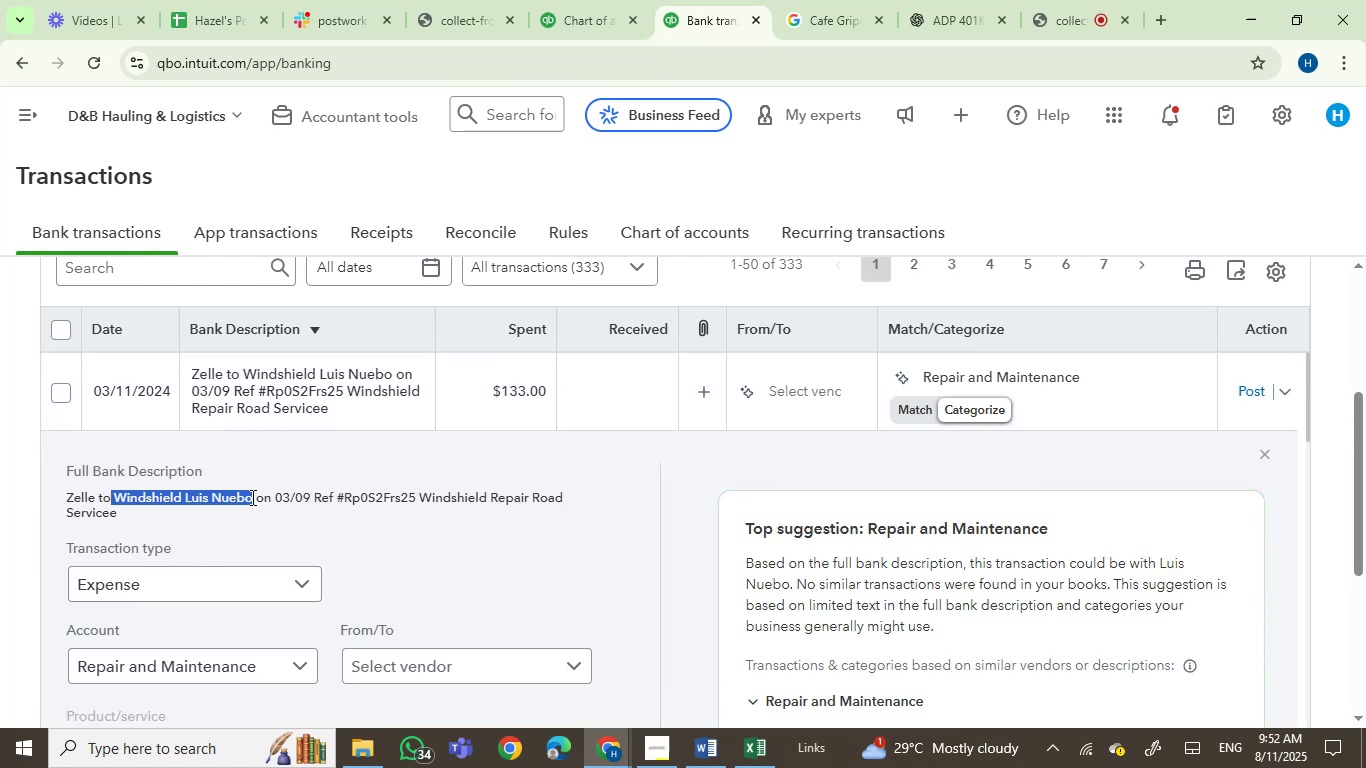 
key(Control+C)
 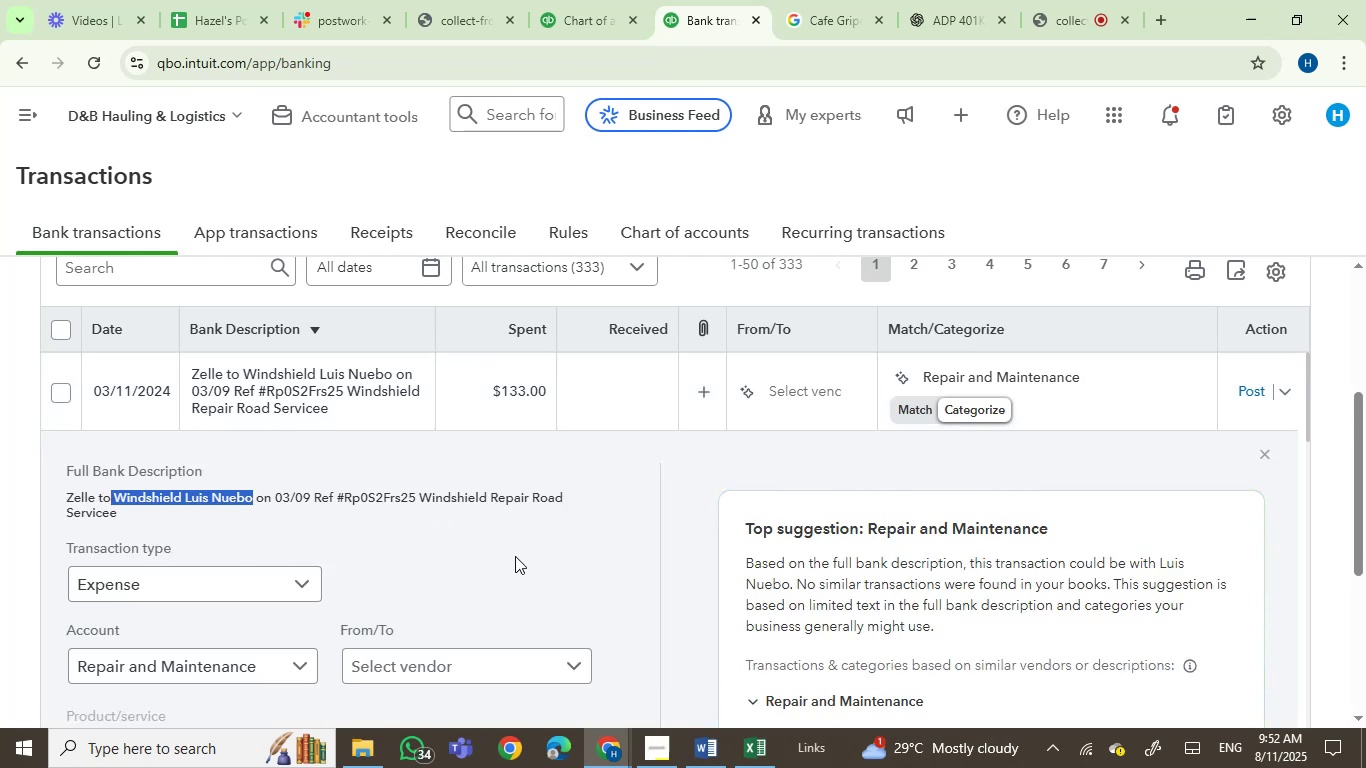 
left_click([799, 3])
 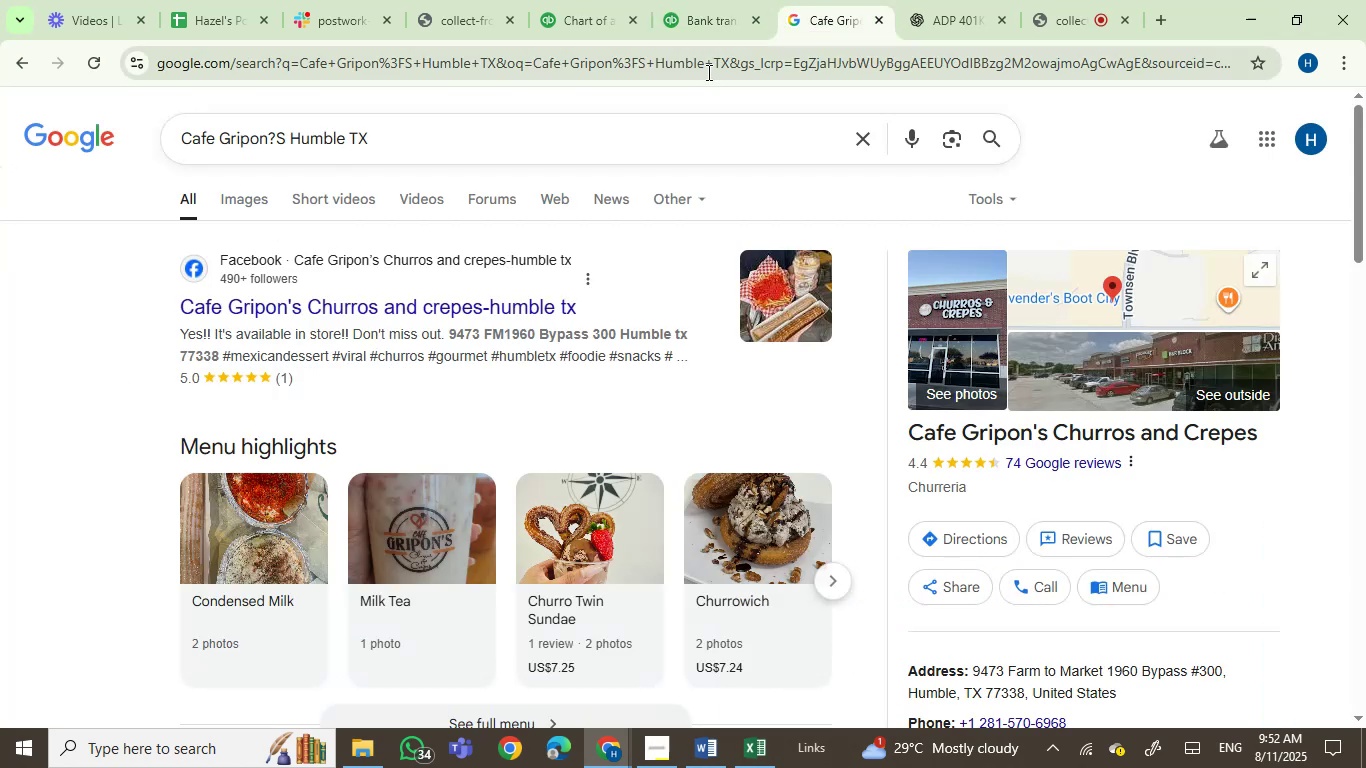 
left_click([707, 70])
 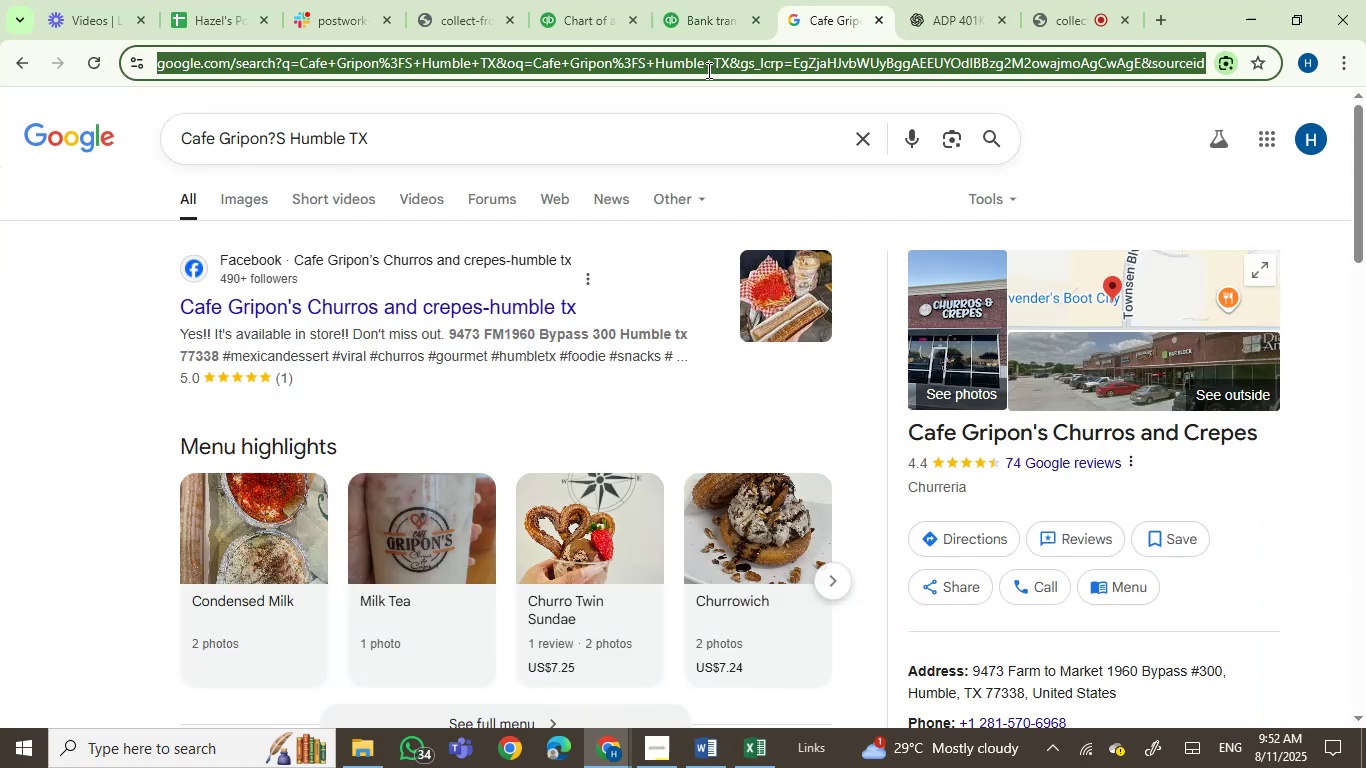 
key(Control+ControlLeft)
 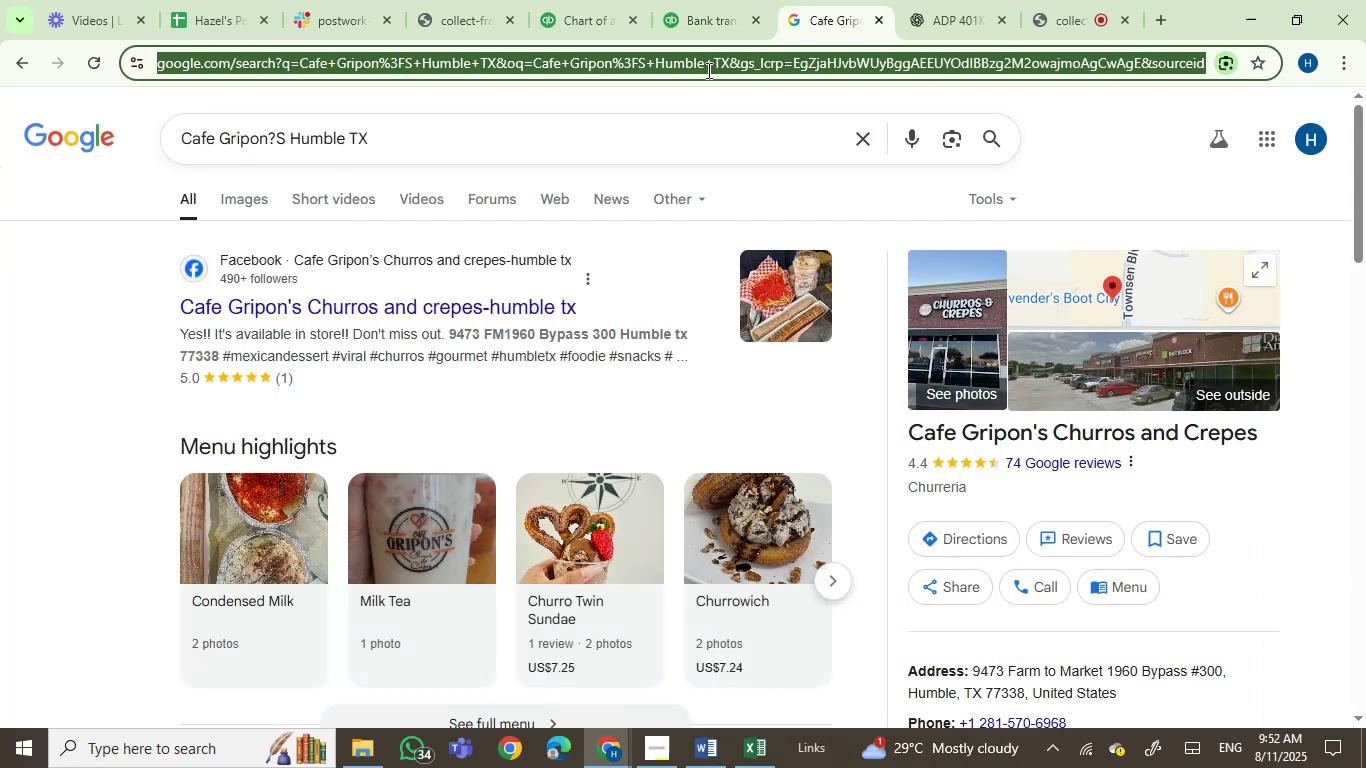 
key(Control+V)
 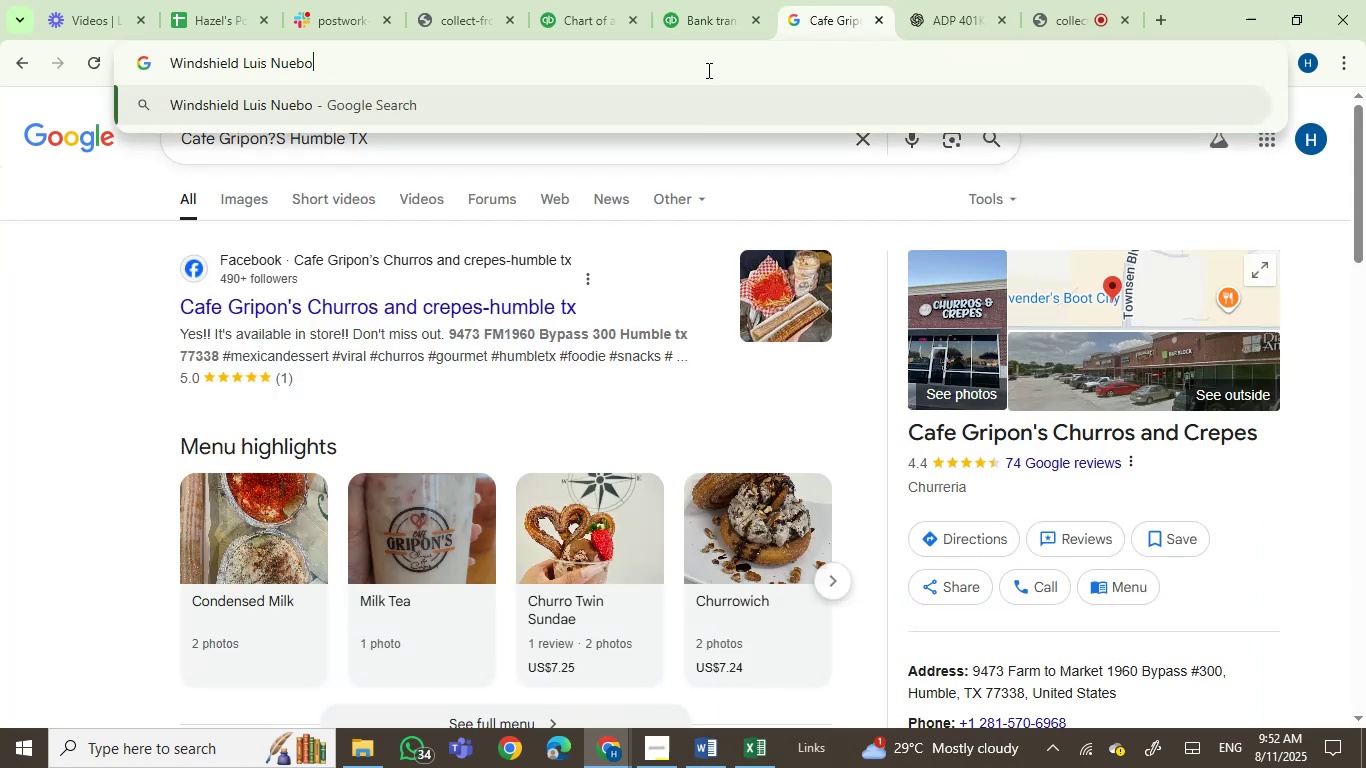 
key(Enter)
 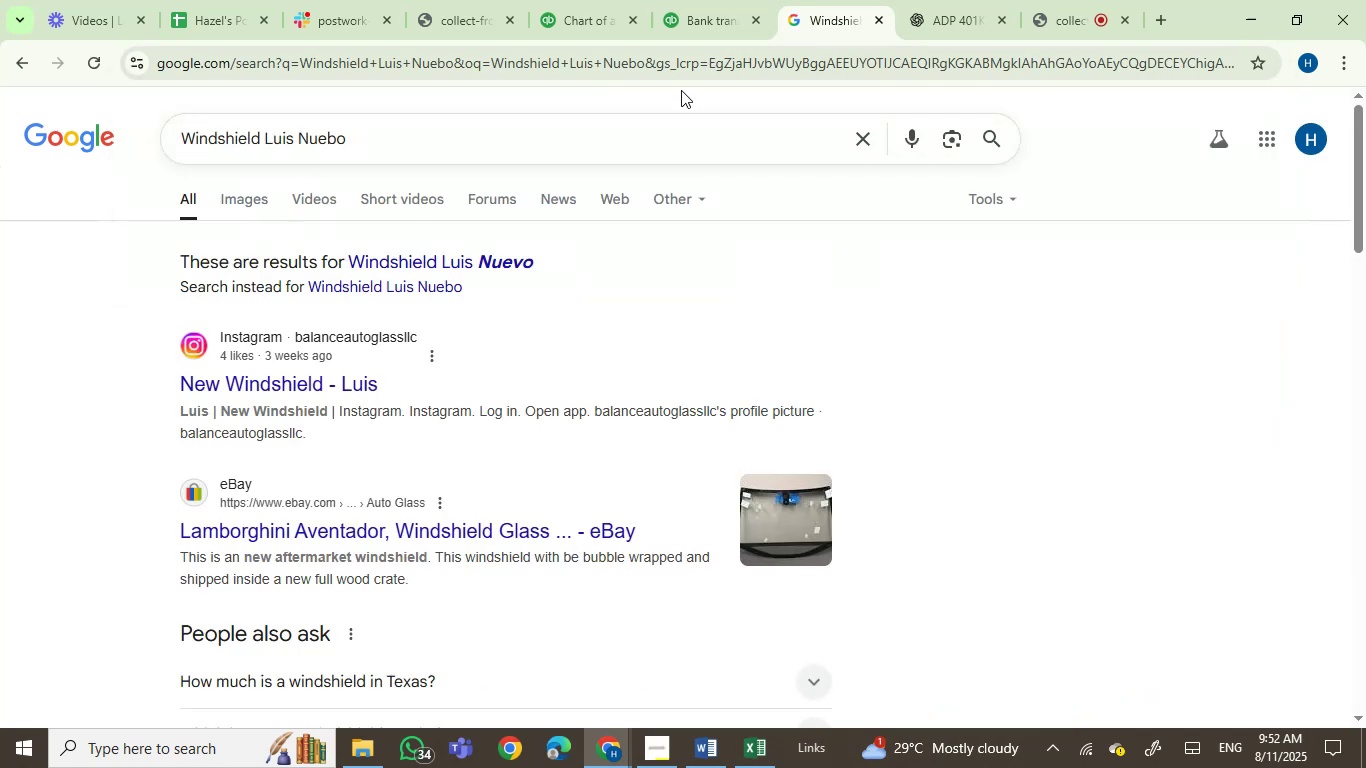 
wait(8.4)
 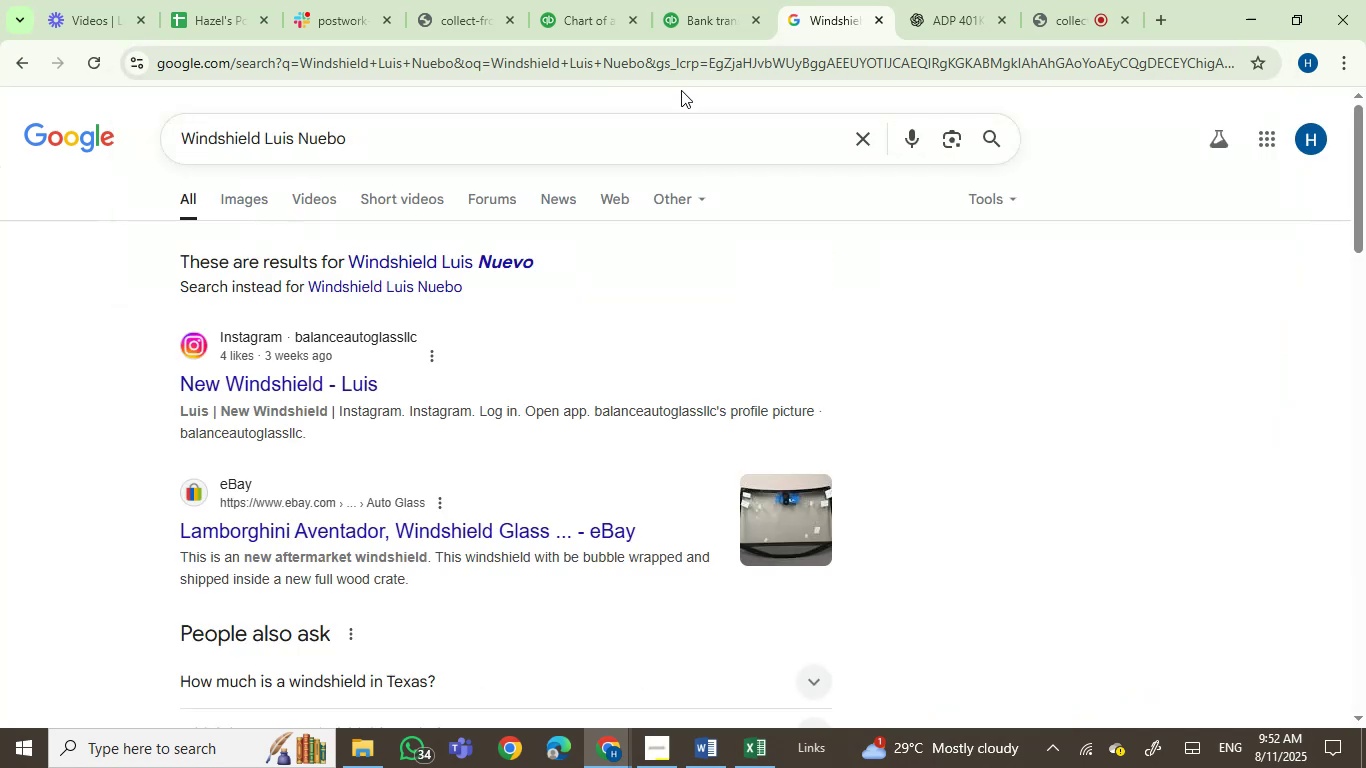 
left_click([679, 1])
 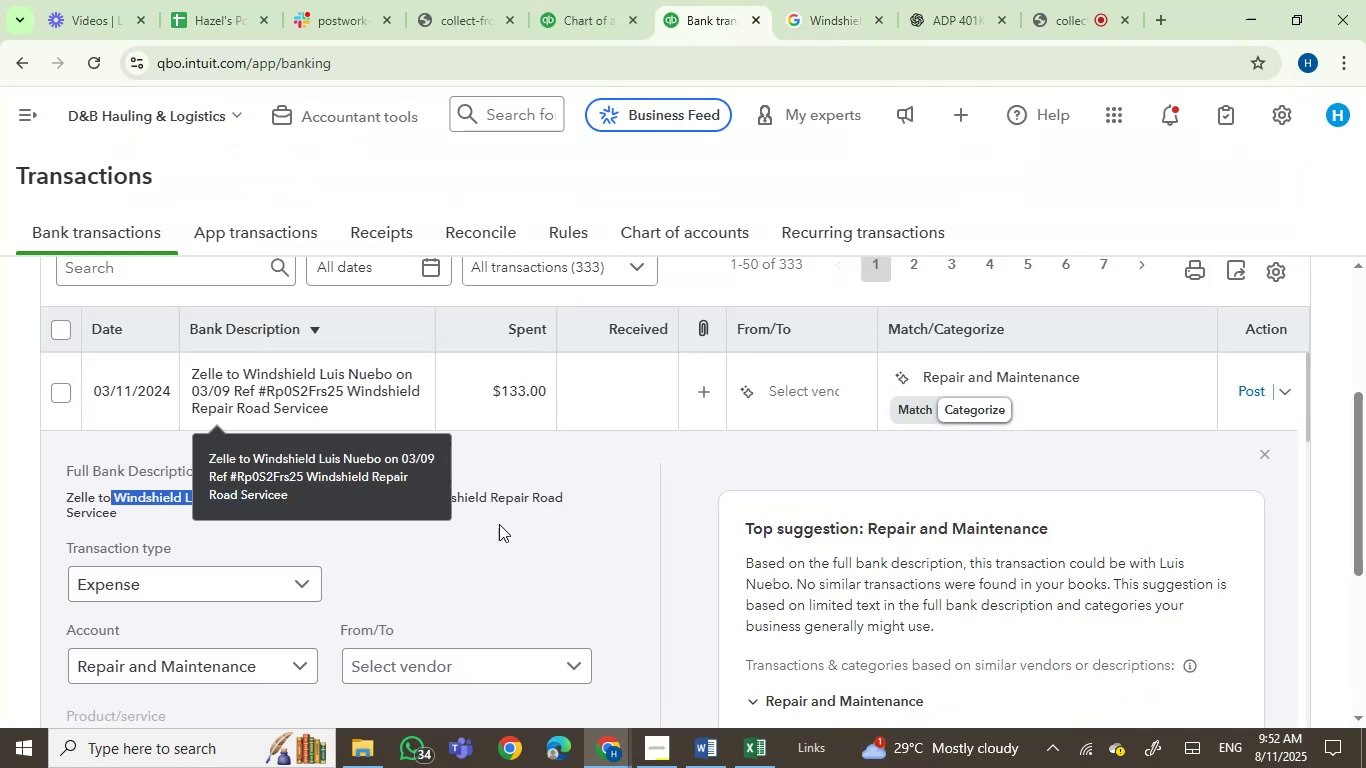 
left_click_drag(start_coordinate=[566, 495], to_coordinate=[420, 500])
 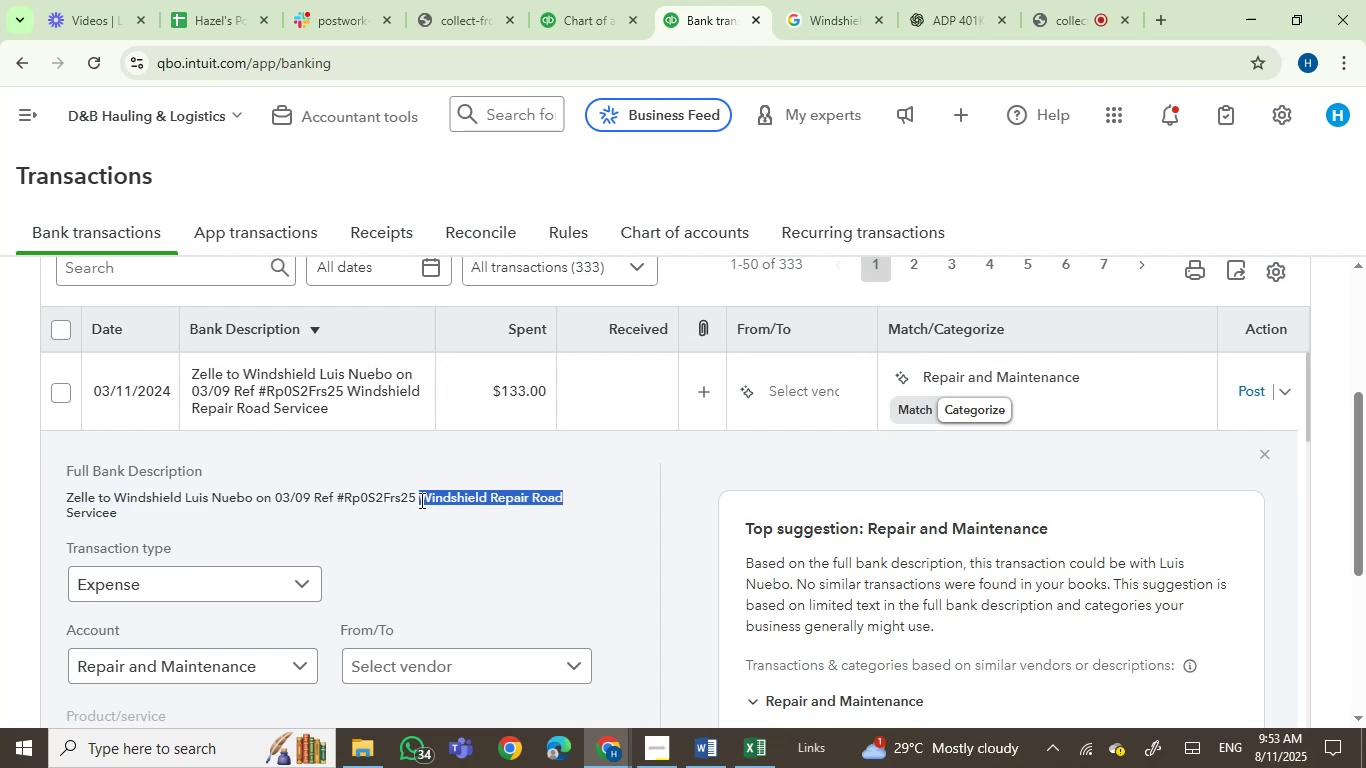 
key(Control+C)
 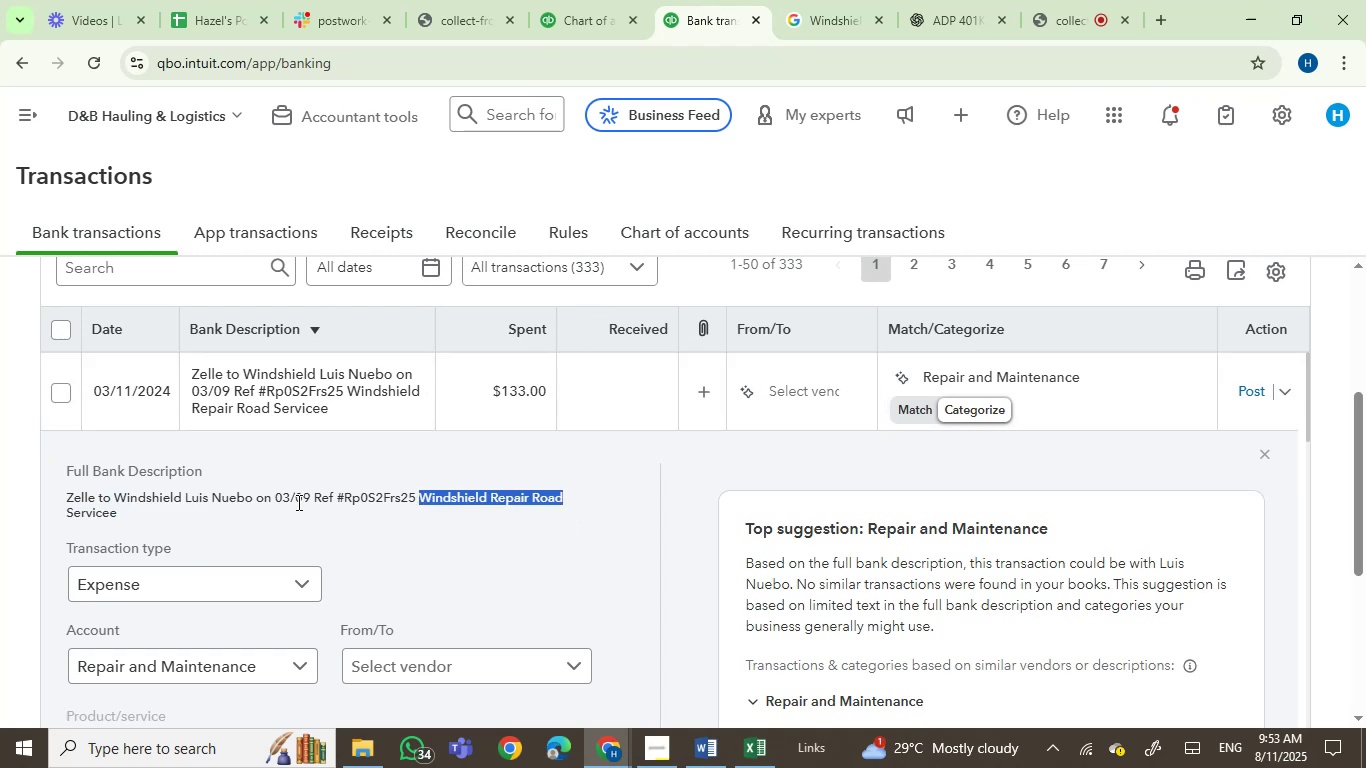 
left_click_drag(start_coordinate=[221, 509], to_coordinate=[421, 504])
 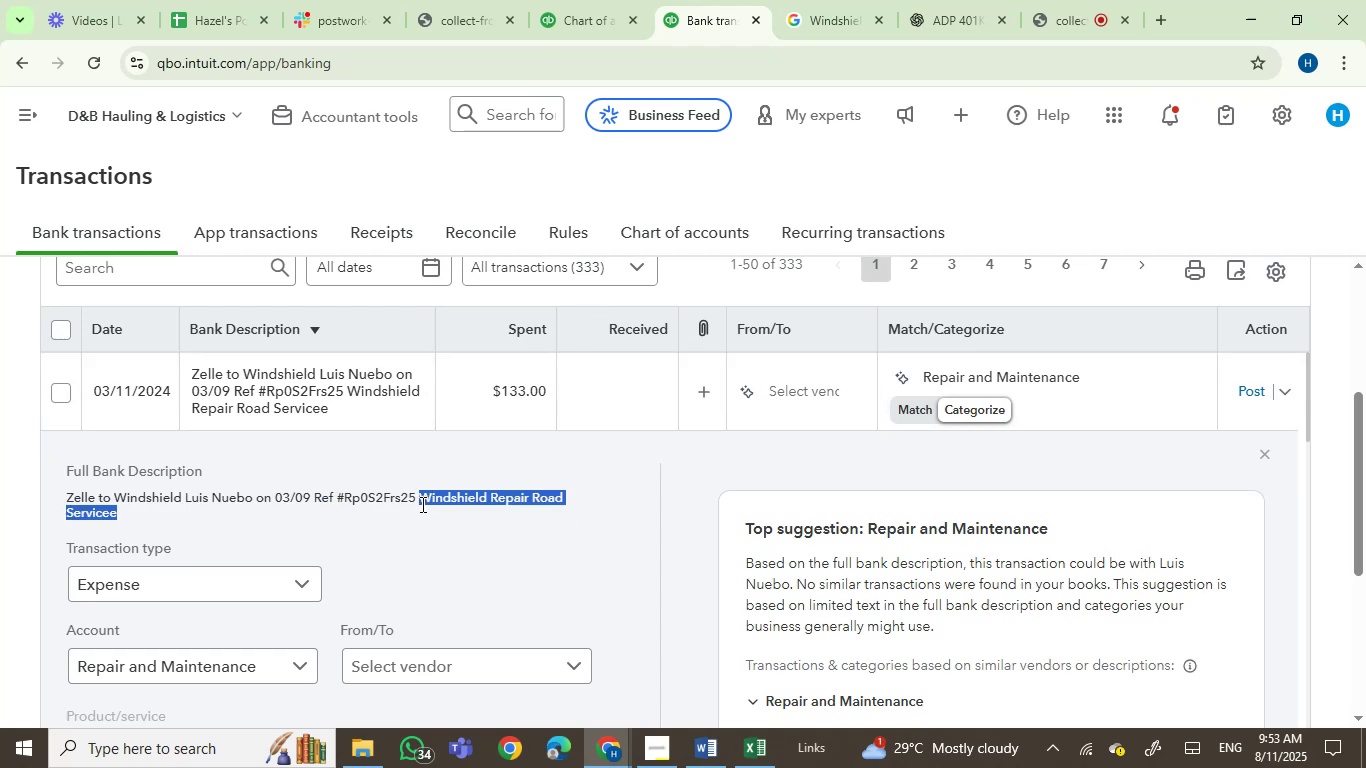 
key(Control+C)
 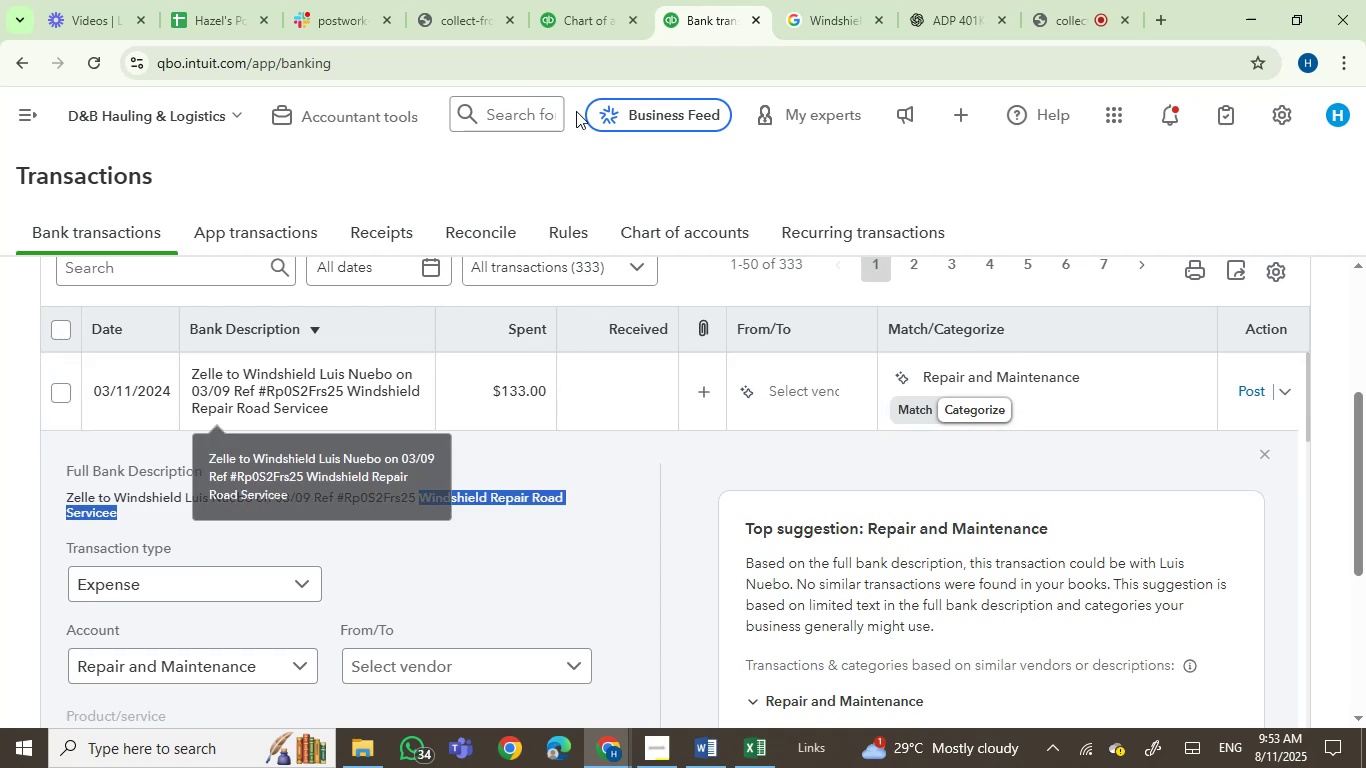 
left_click([796, 18])
 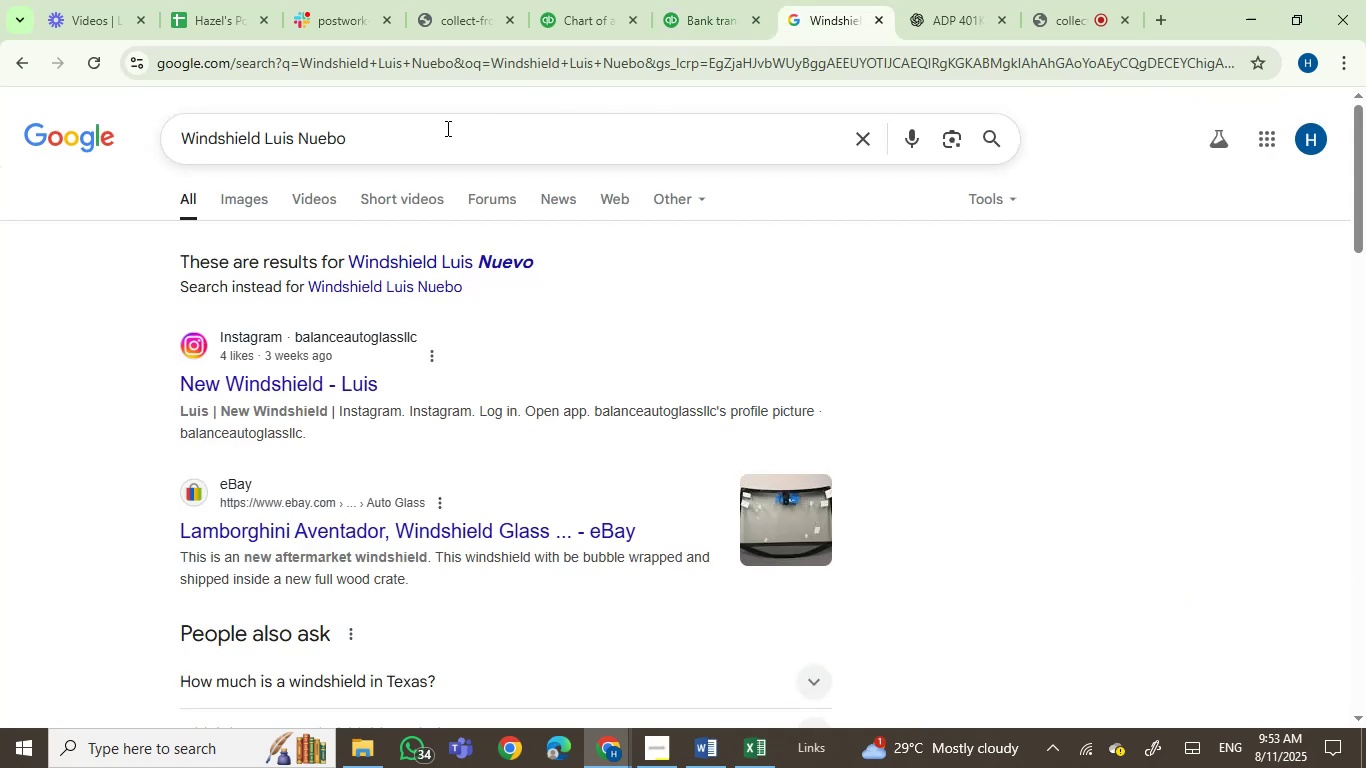 
key(Space)
 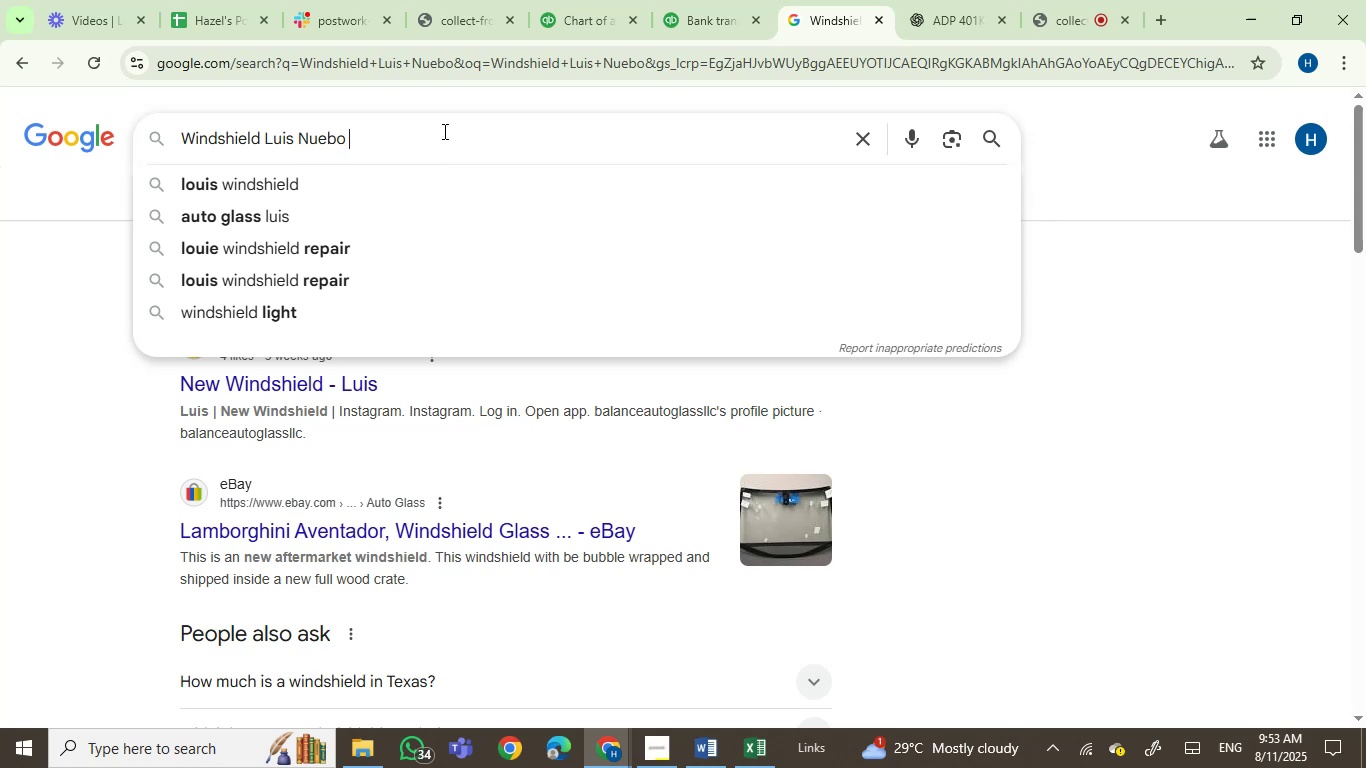 
key(Shift+ShiftLeft)
 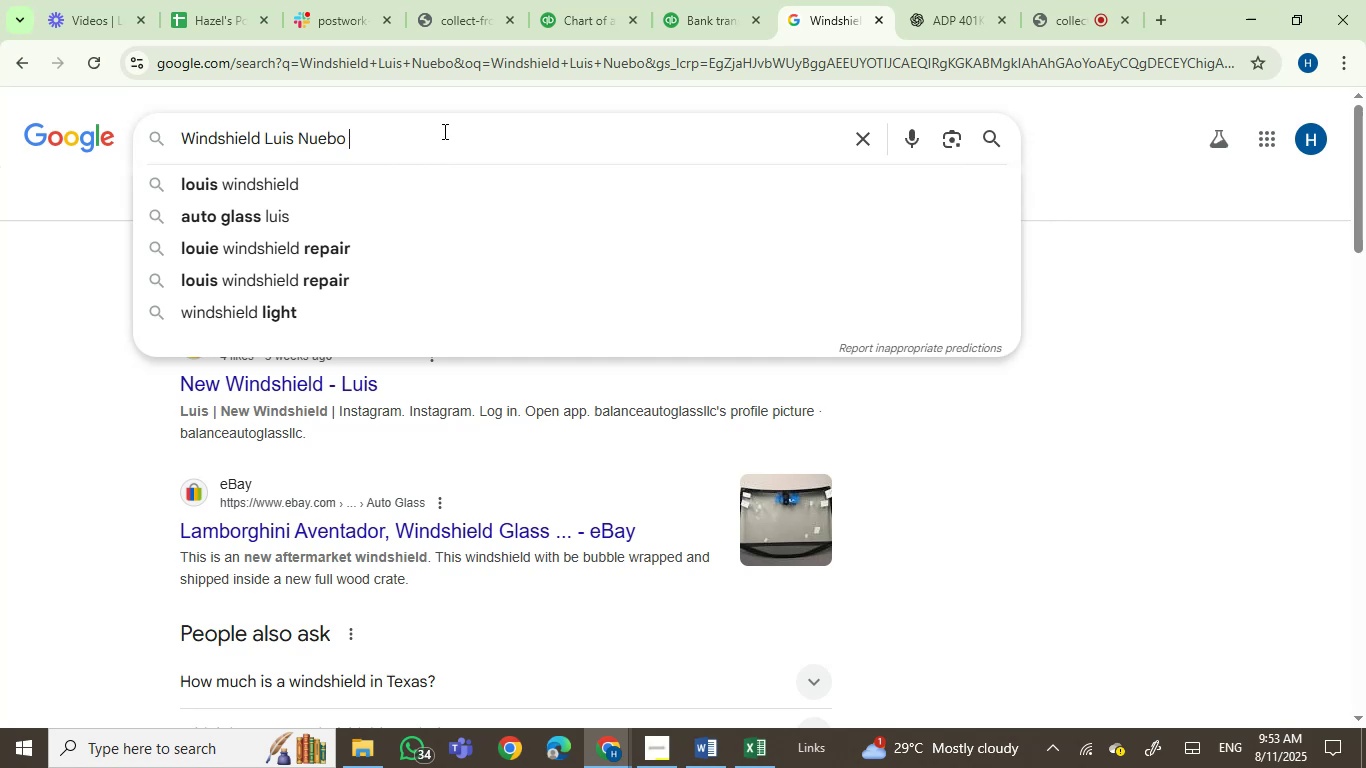 
key(Meta+Shift+MetaLeft)
 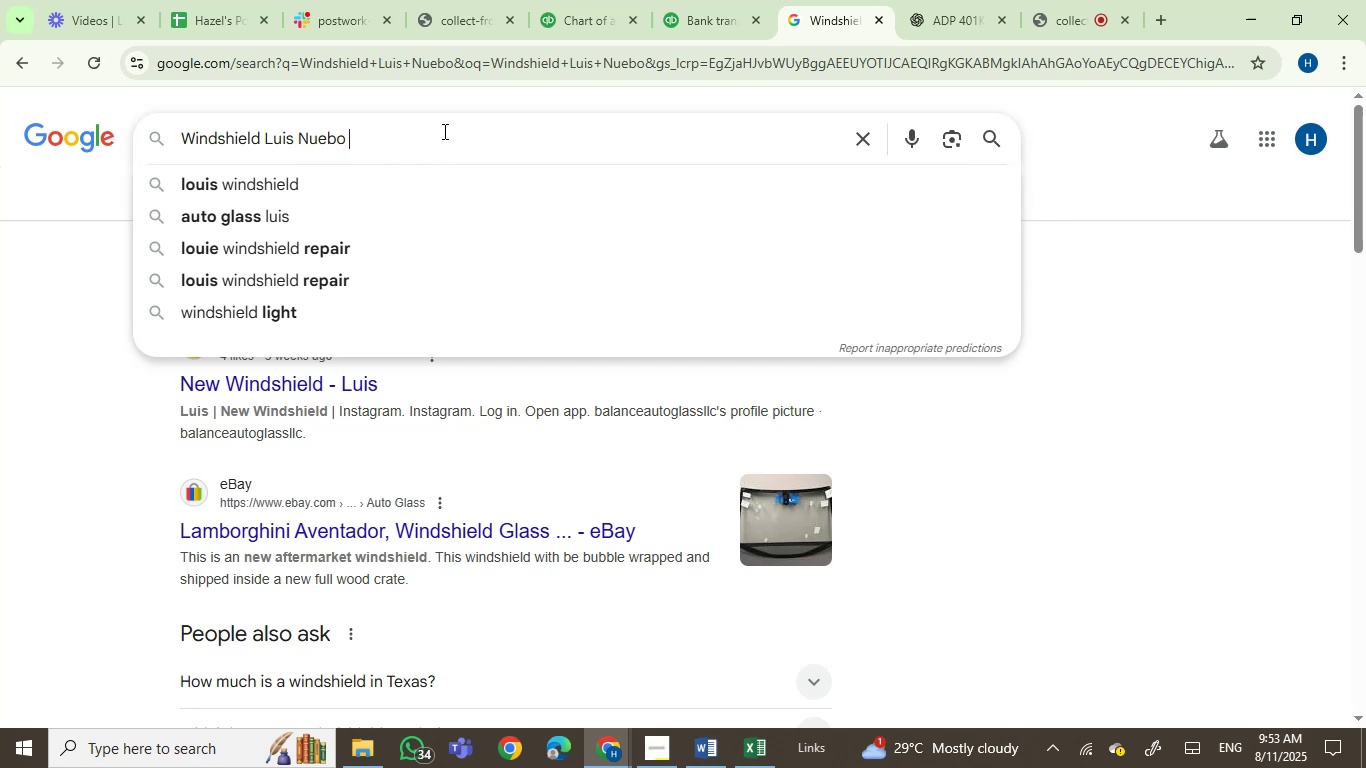 
key(Meta+Shift+MetaLeft)
 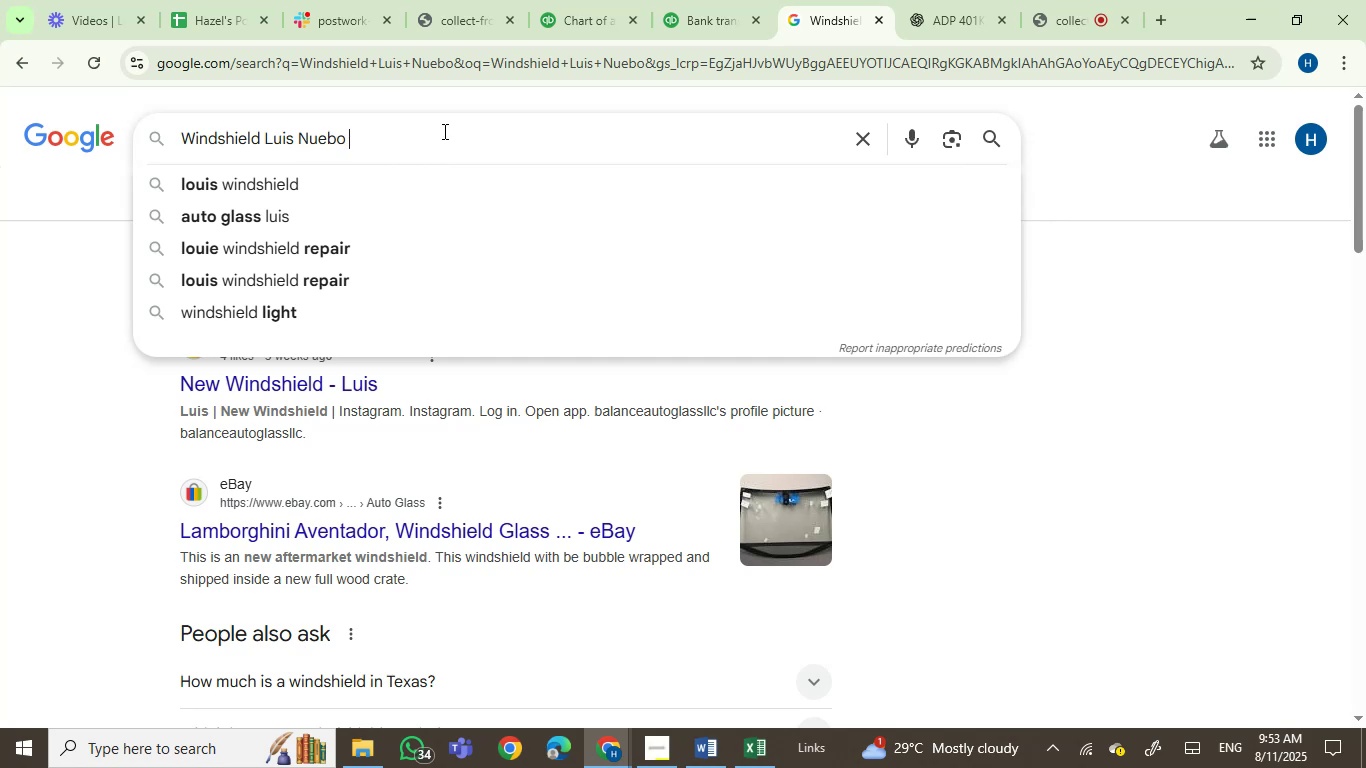 
key(Control+V)
 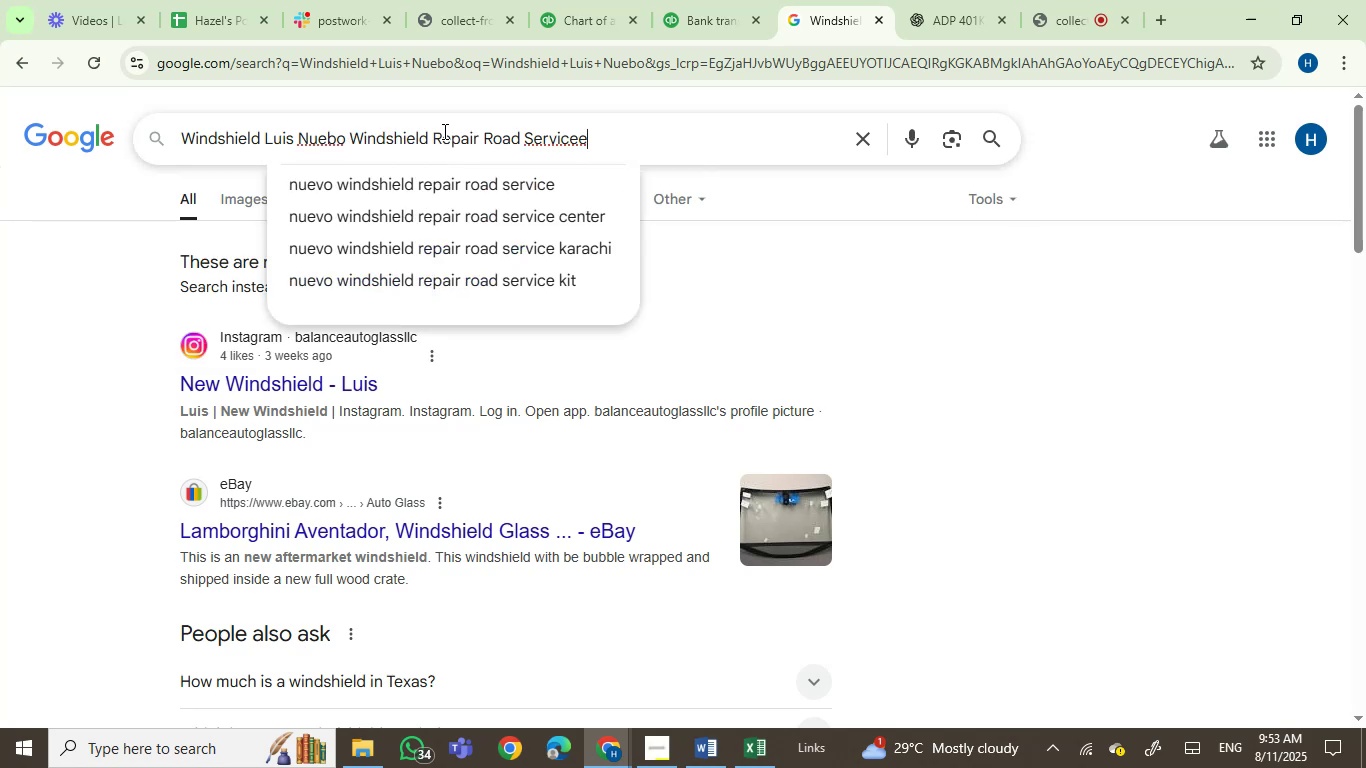 
key(Enter)
 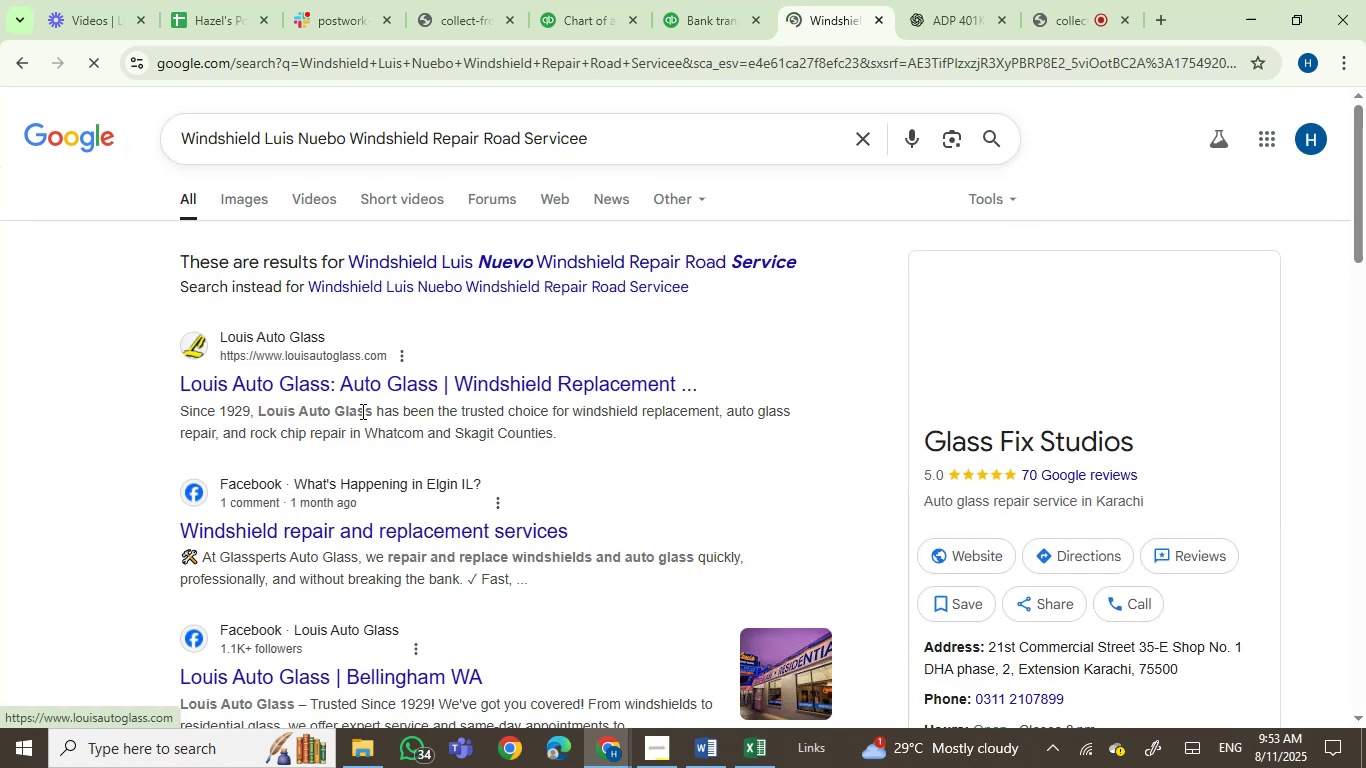 
wait(8.6)
 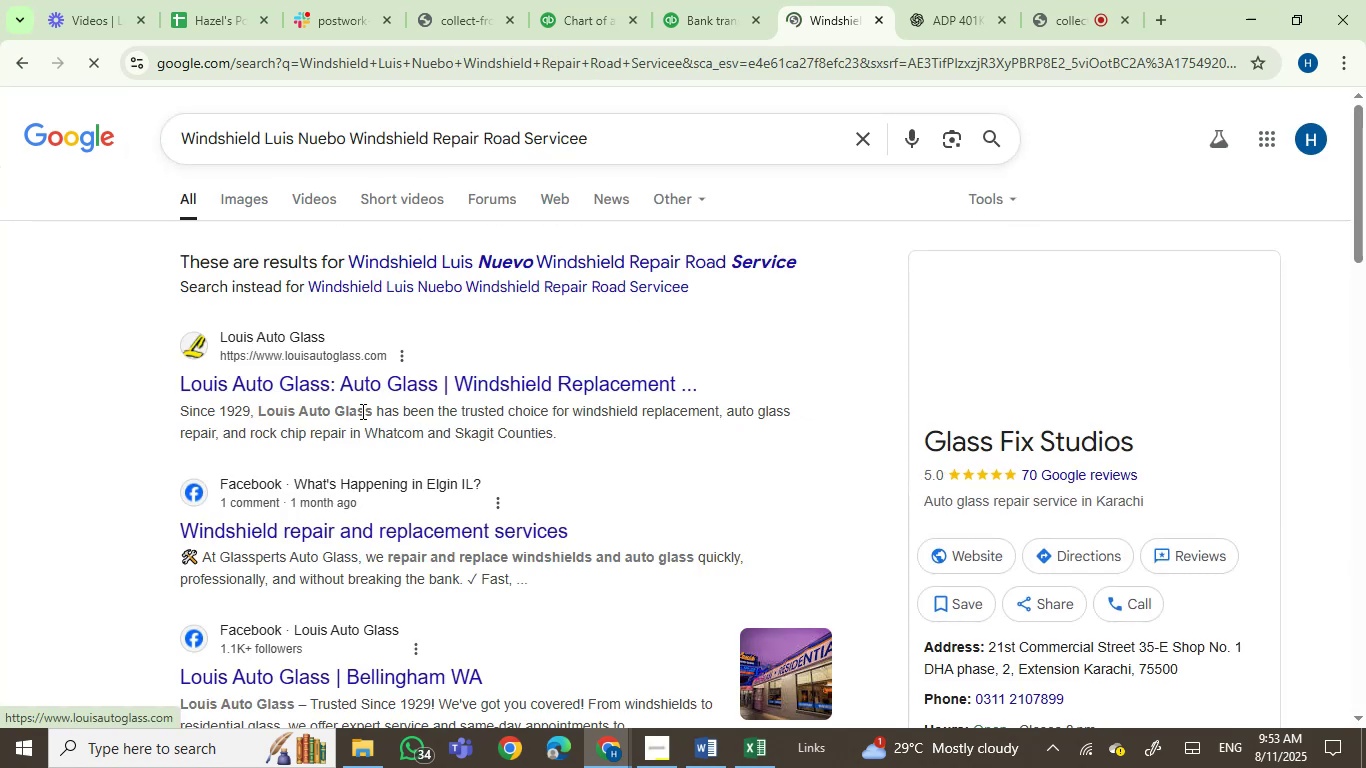 
scroll: coordinate [646, 466], scroll_direction: down, amount: 1.0
 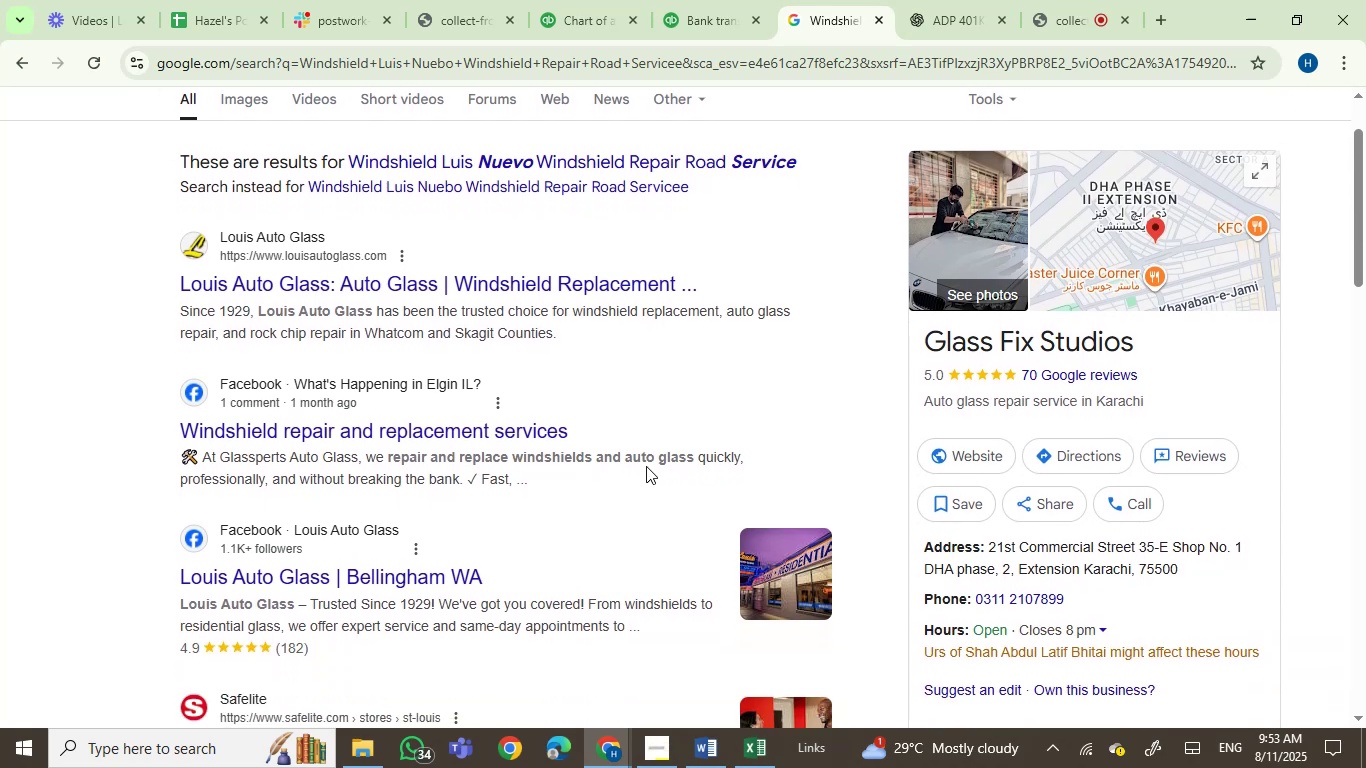 
scroll: coordinate [646, 466], scroll_direction: up, amount: 6.0
 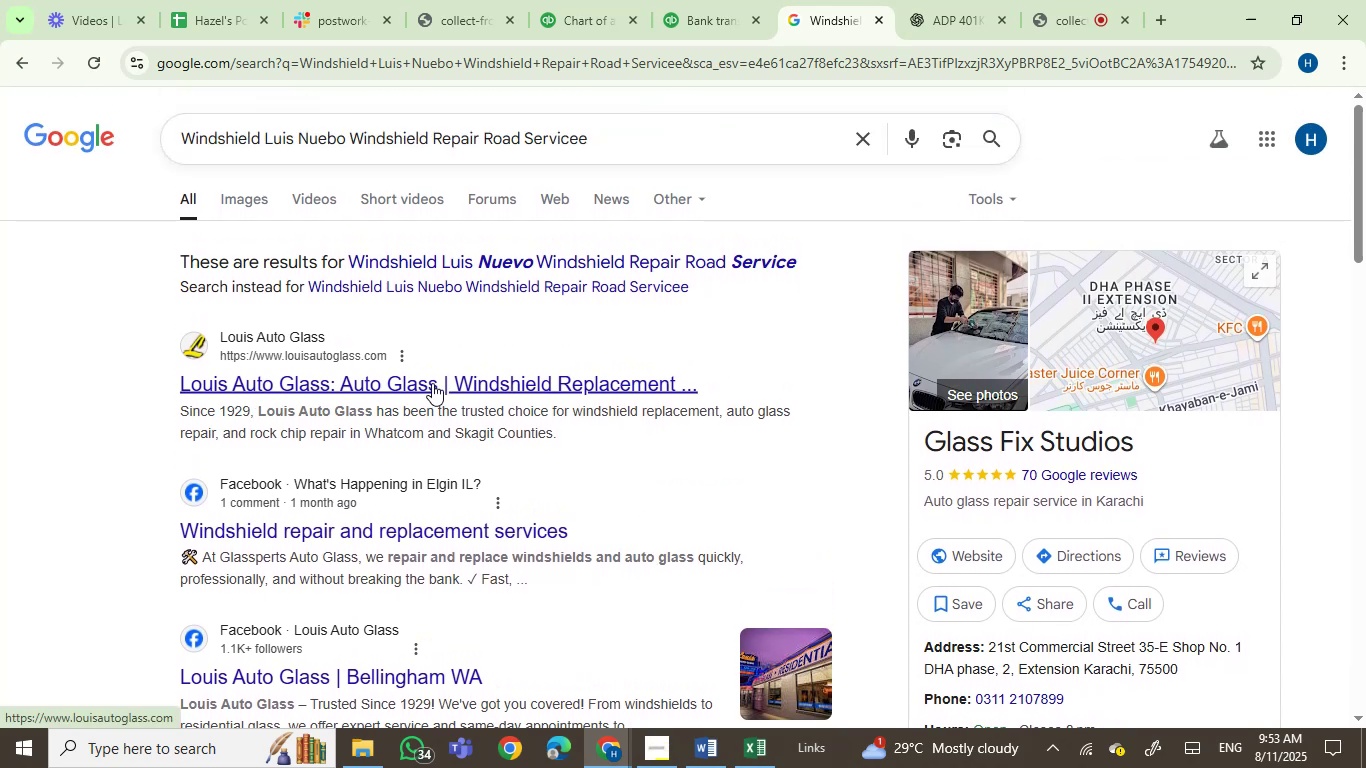 
scroll: coordinate [382, 479], scroll_direction: down, amount: 2.0
 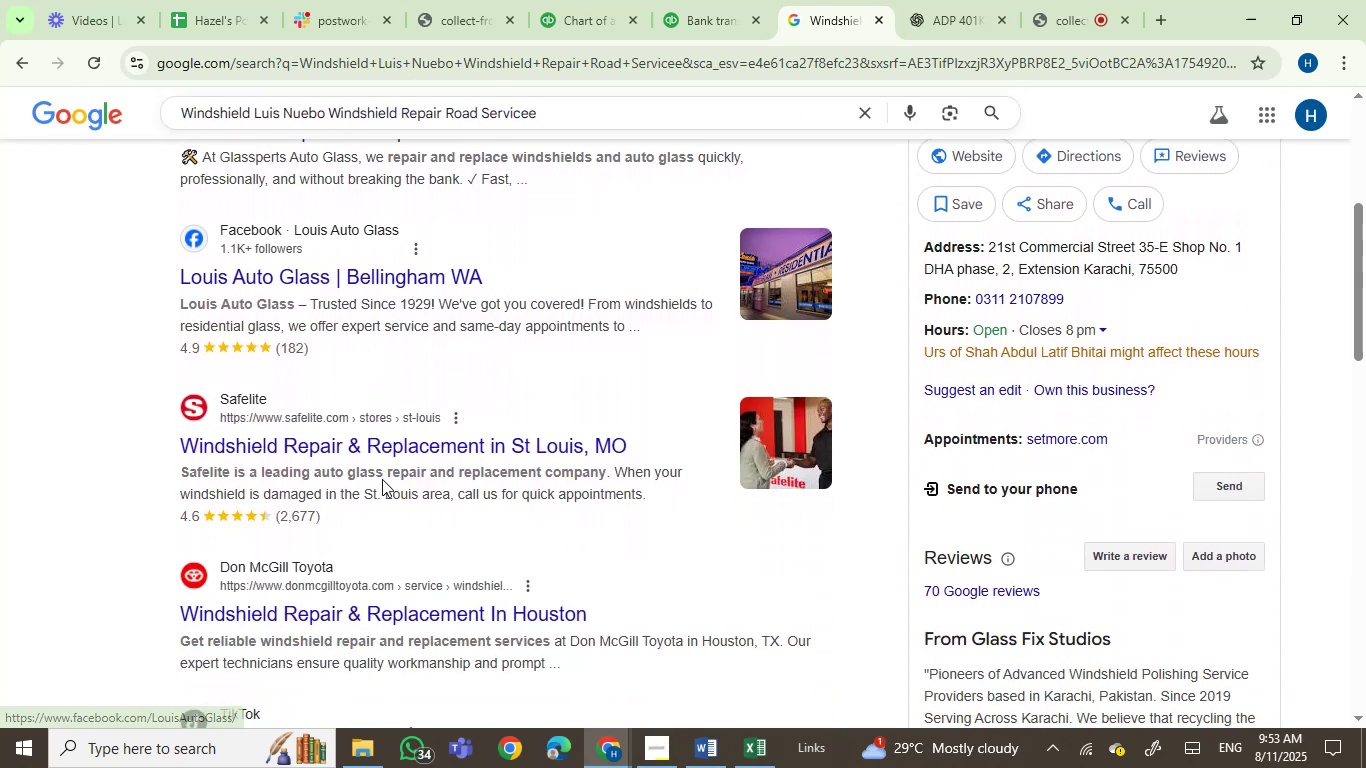 
scroll: coordinate [382, 479], scroll_direction: up, amount: 1.0
 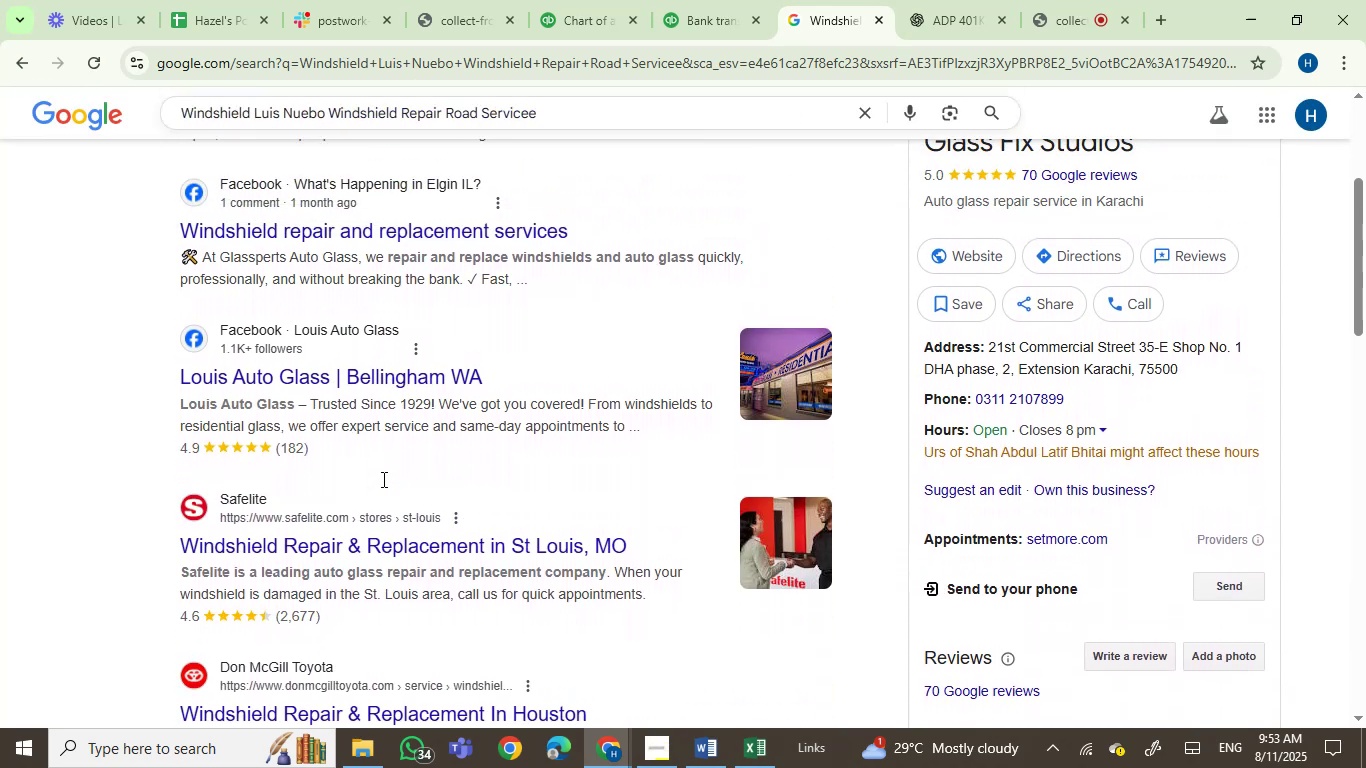 
scroll: coordinate [382, 479], scroll_direction: down, amount: 2.0
 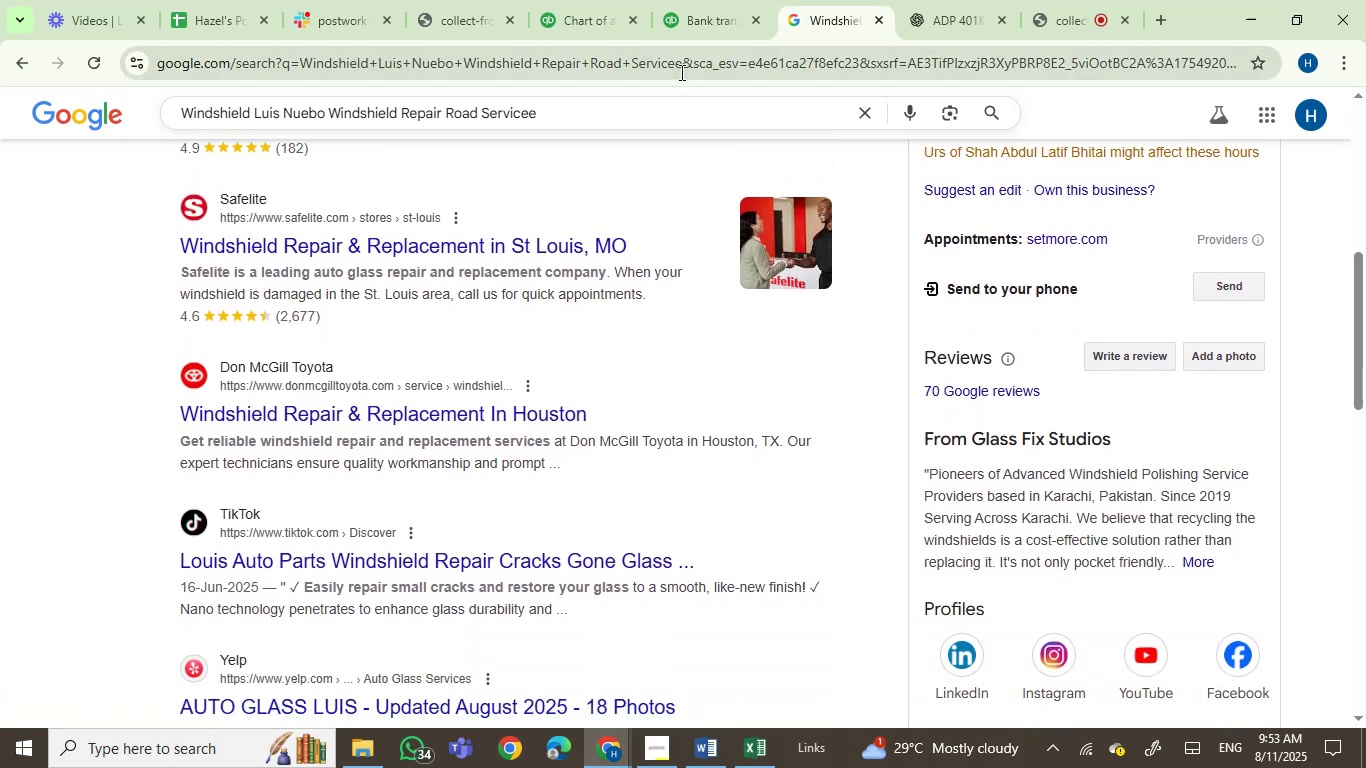 
left_click([670, 0])
 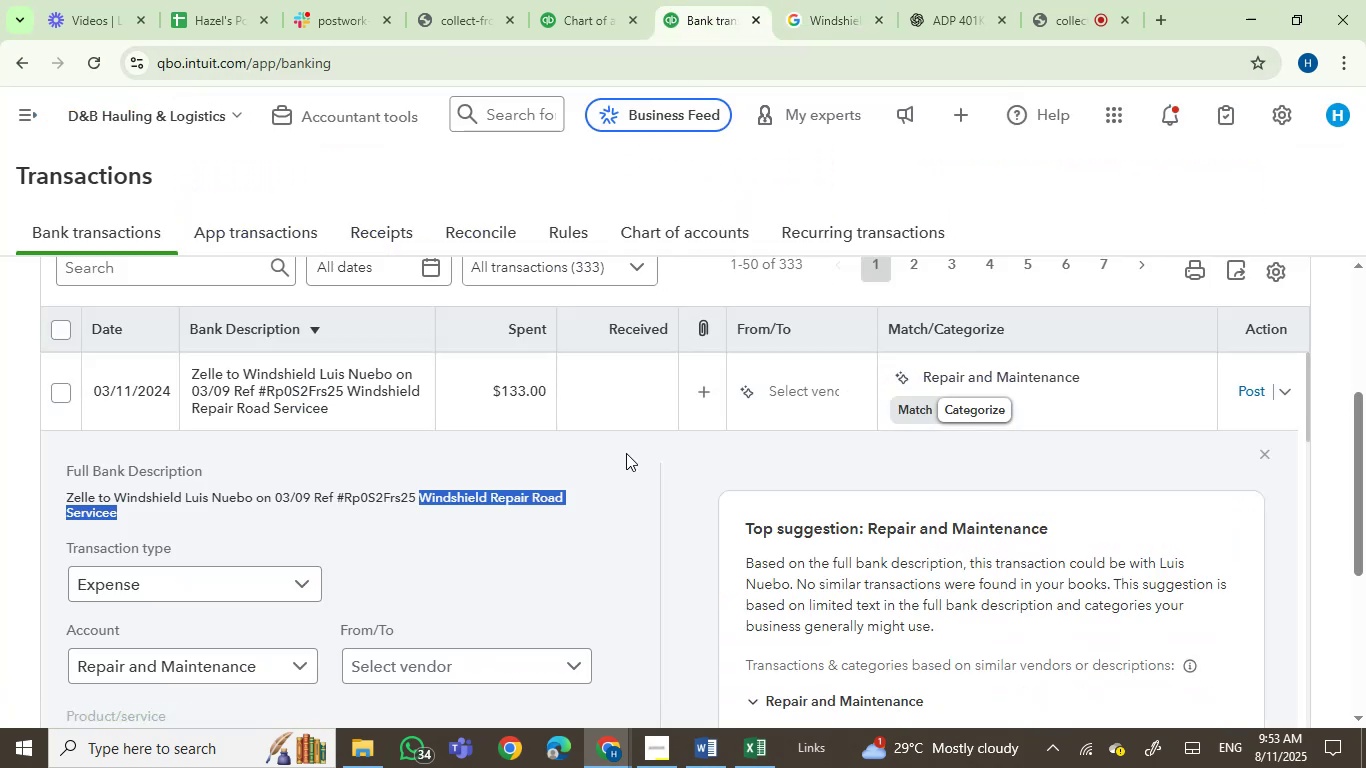 
left_click([562, 0])
 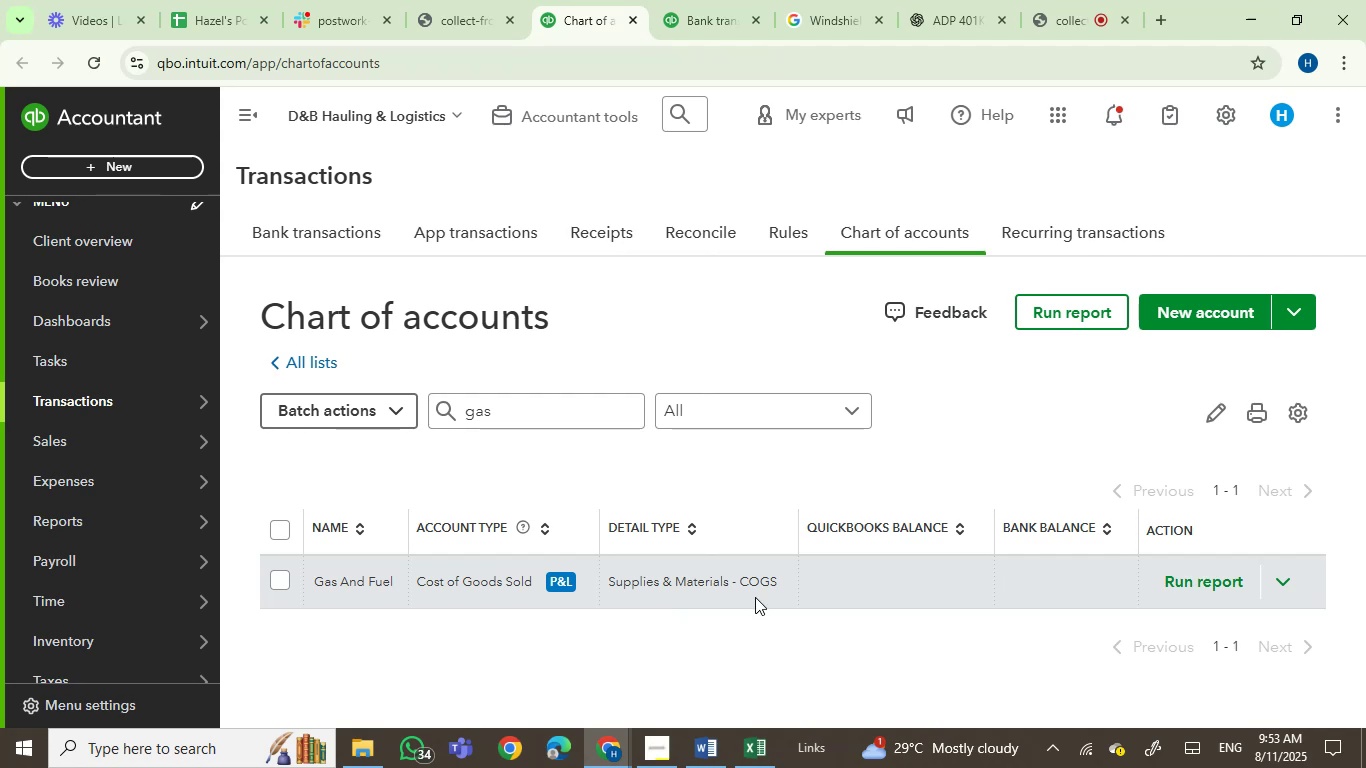 
wait(7.07)
 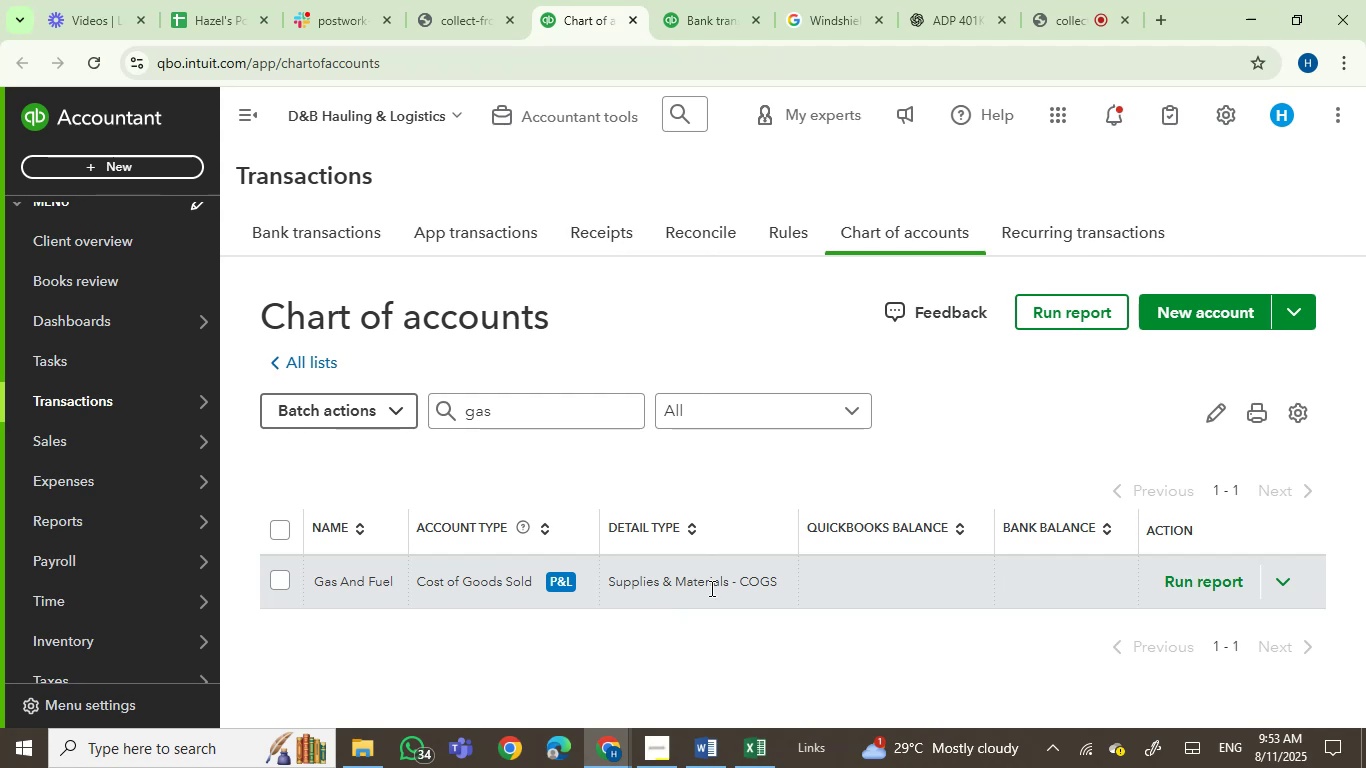 
left_click([446, 10])
 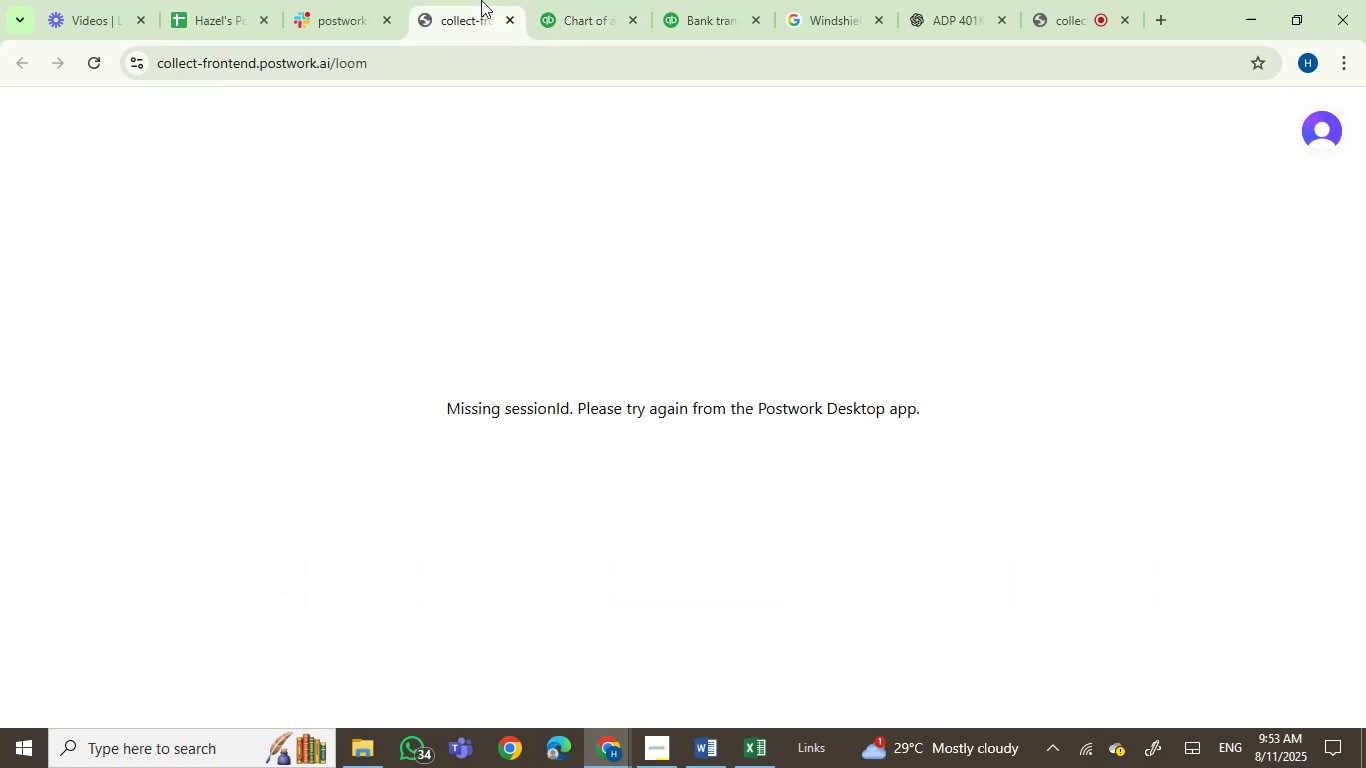 
left_click([548, 0])
 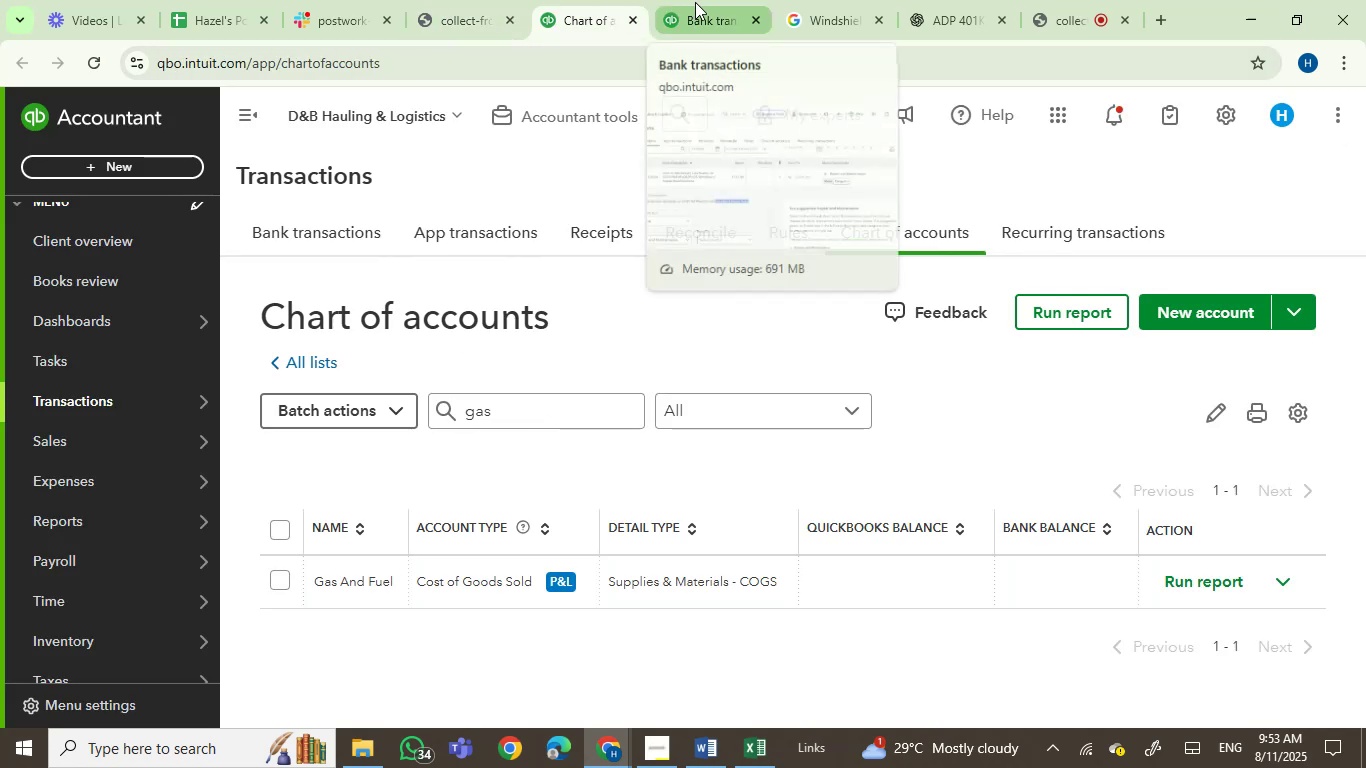 
left_click([695, 2])
 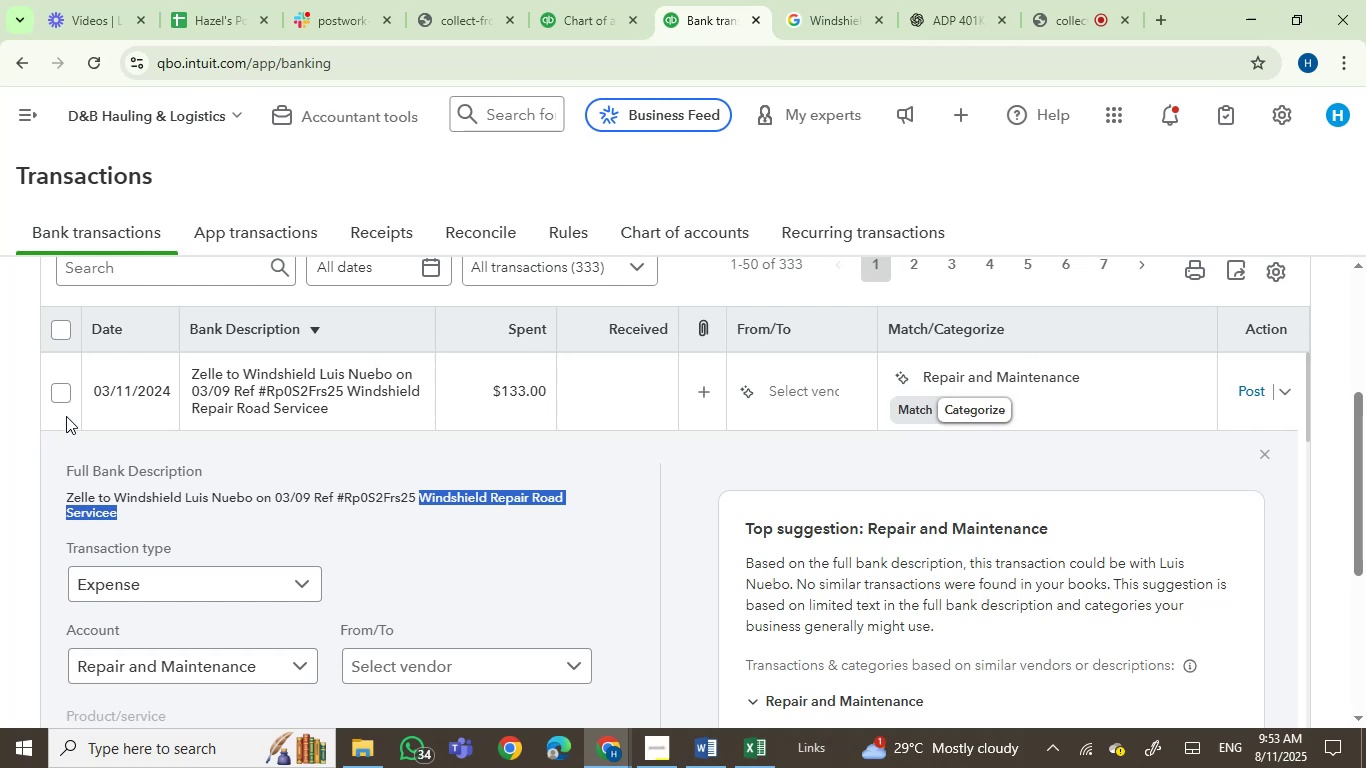 
left_click([63, 394])
 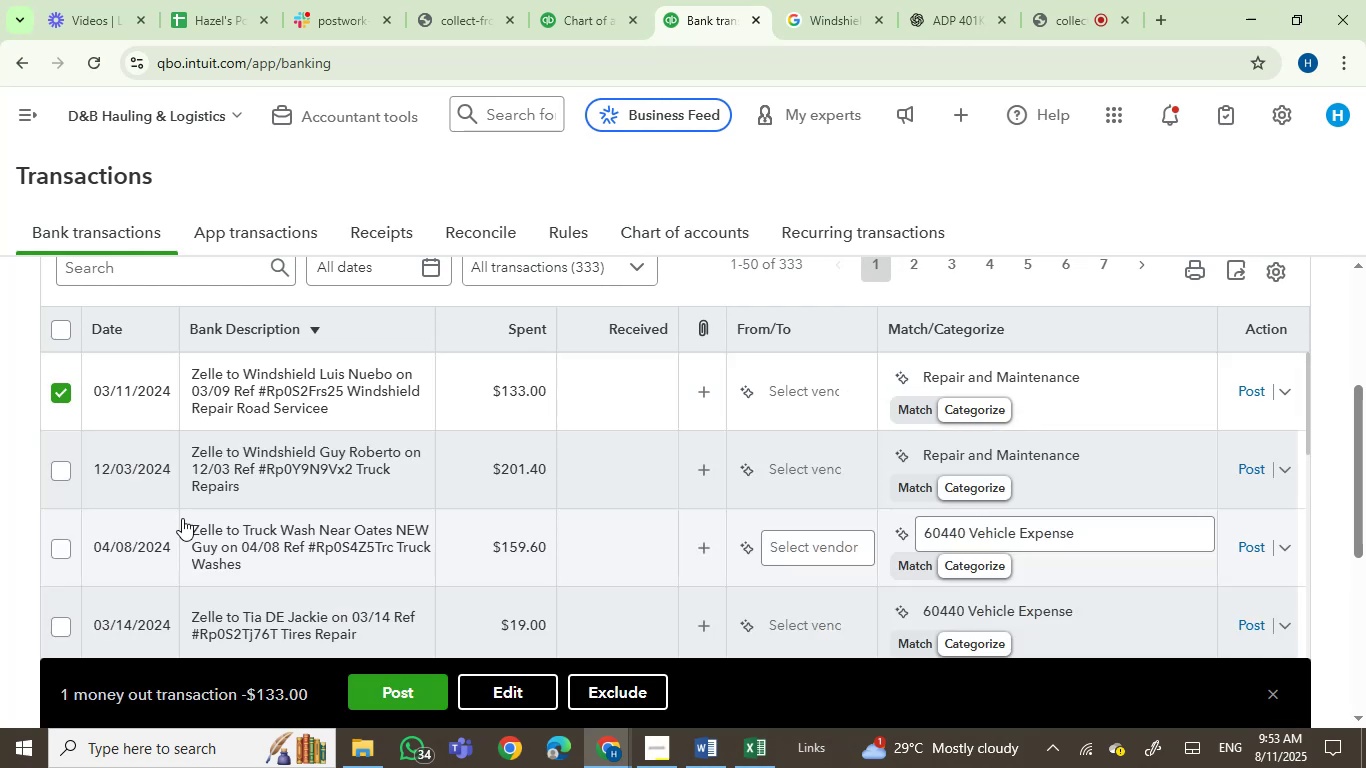 
wait(6.42)
 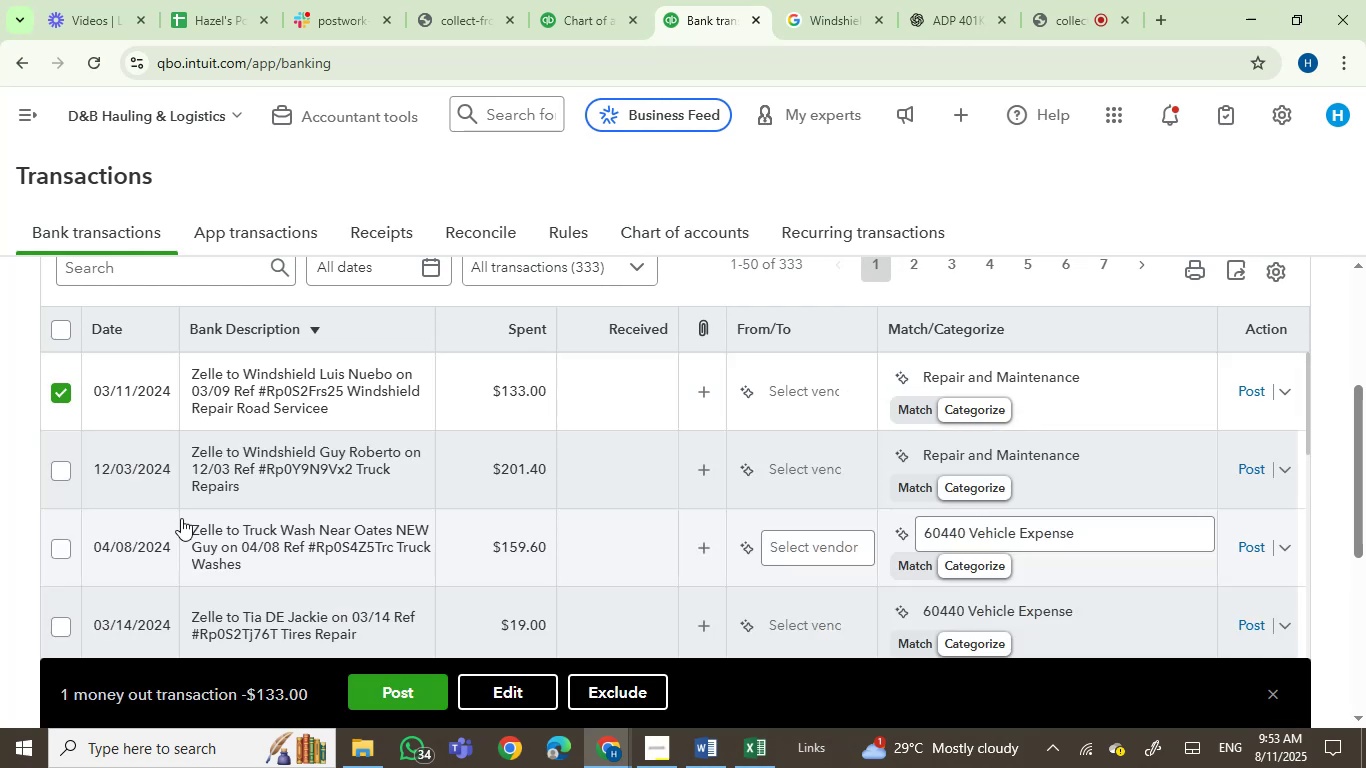 
mouse_move([319, 493])
 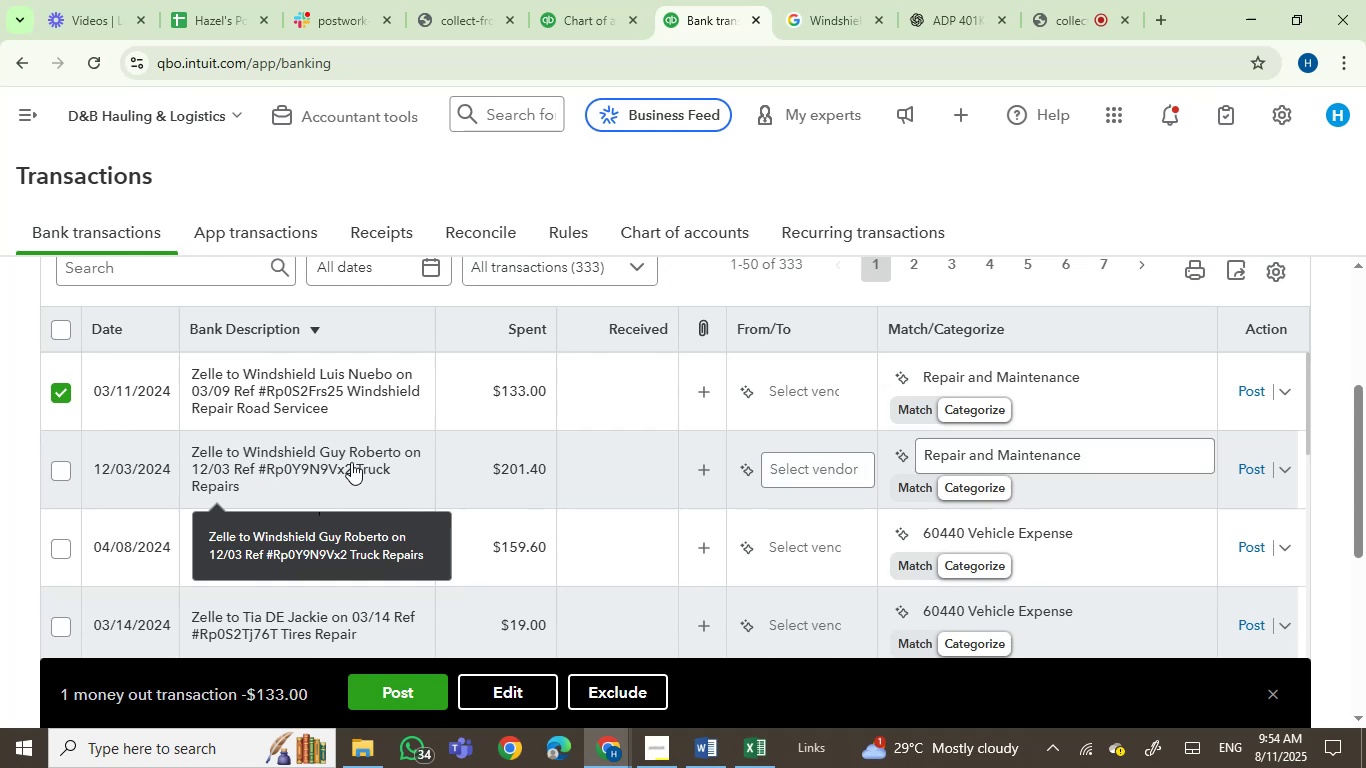 
wait(5.43)
 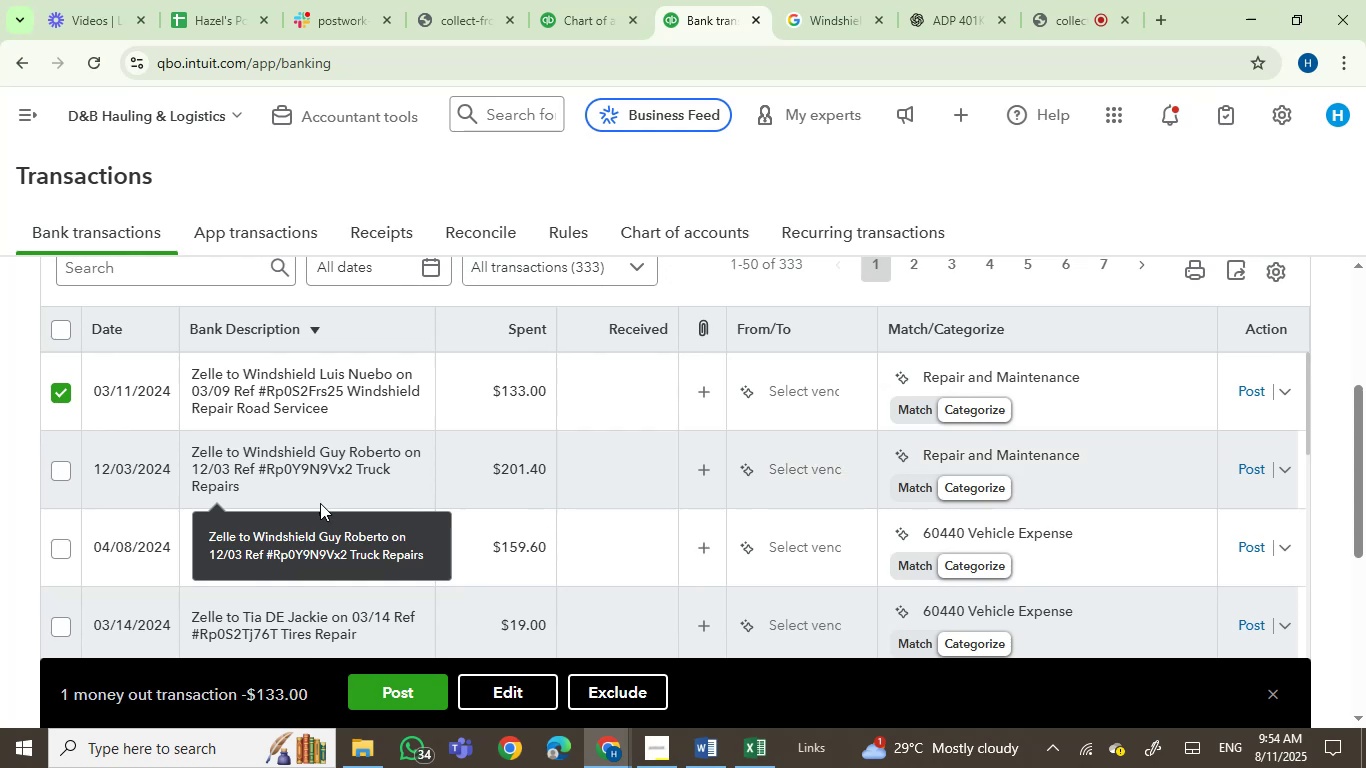 
left_click([351, 462])
 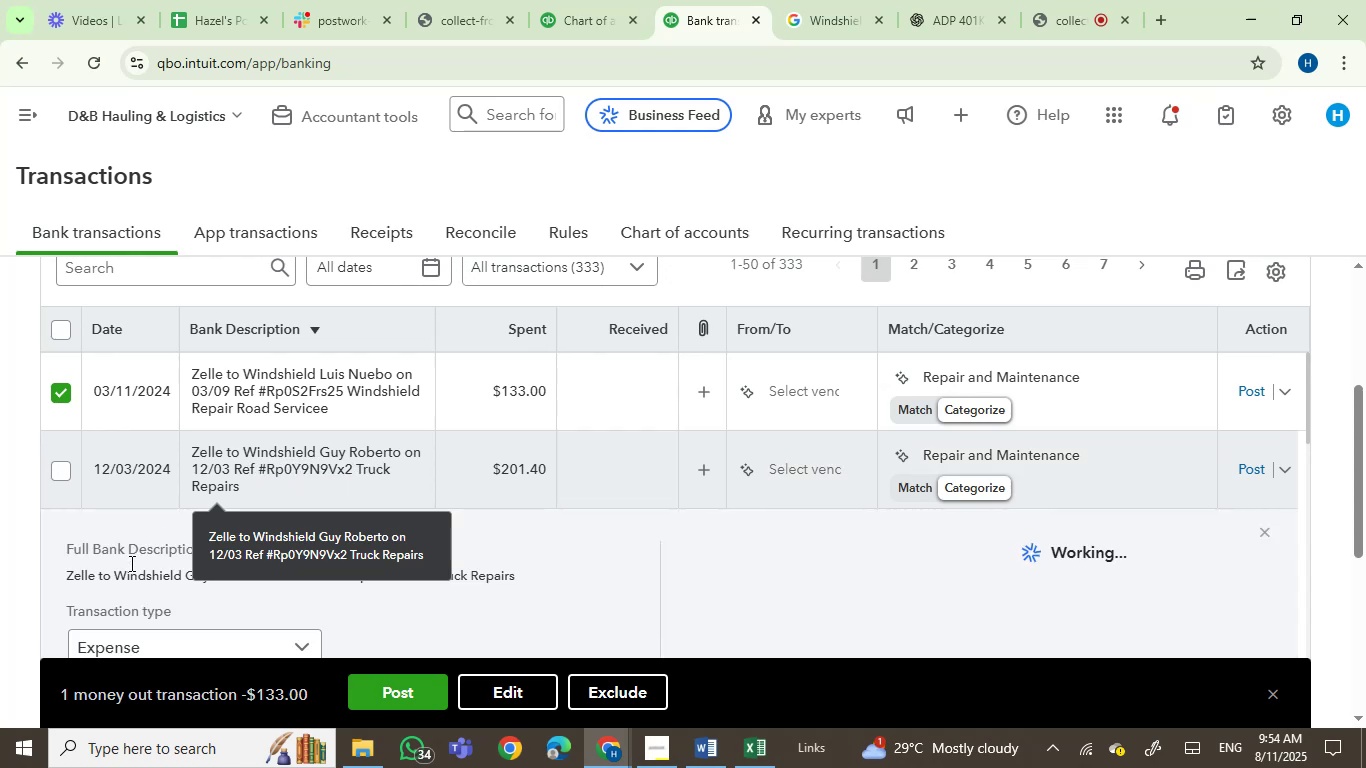 
double_click([134, 569])
 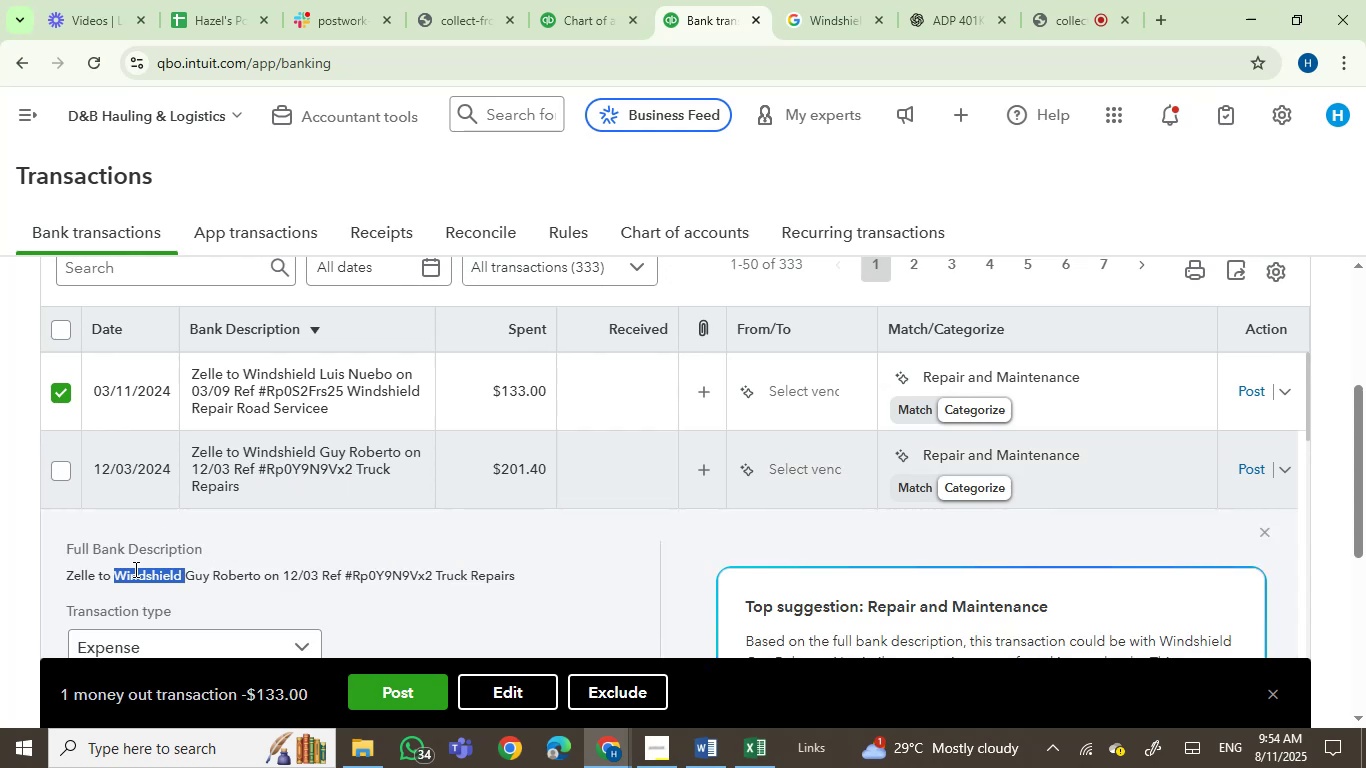 
key(Control+C)
 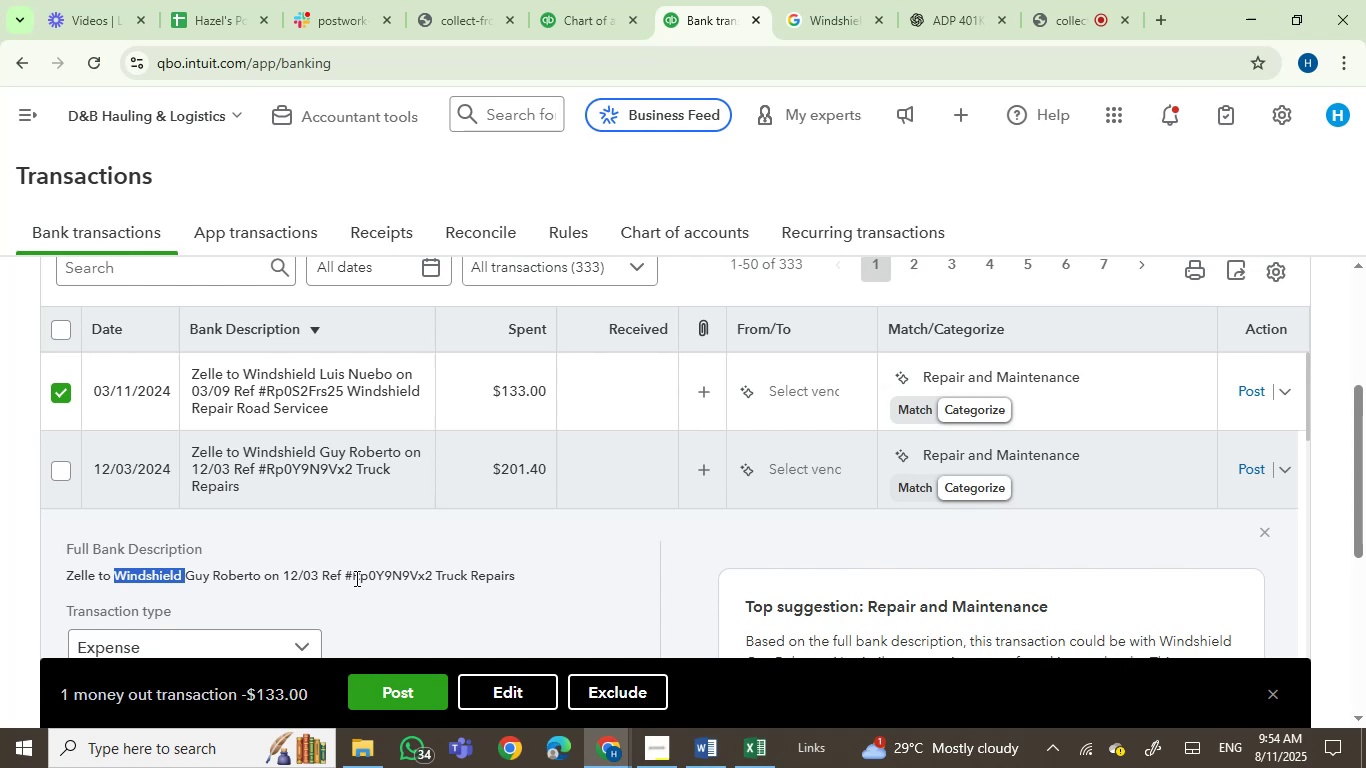 
left_click([247, 571])
 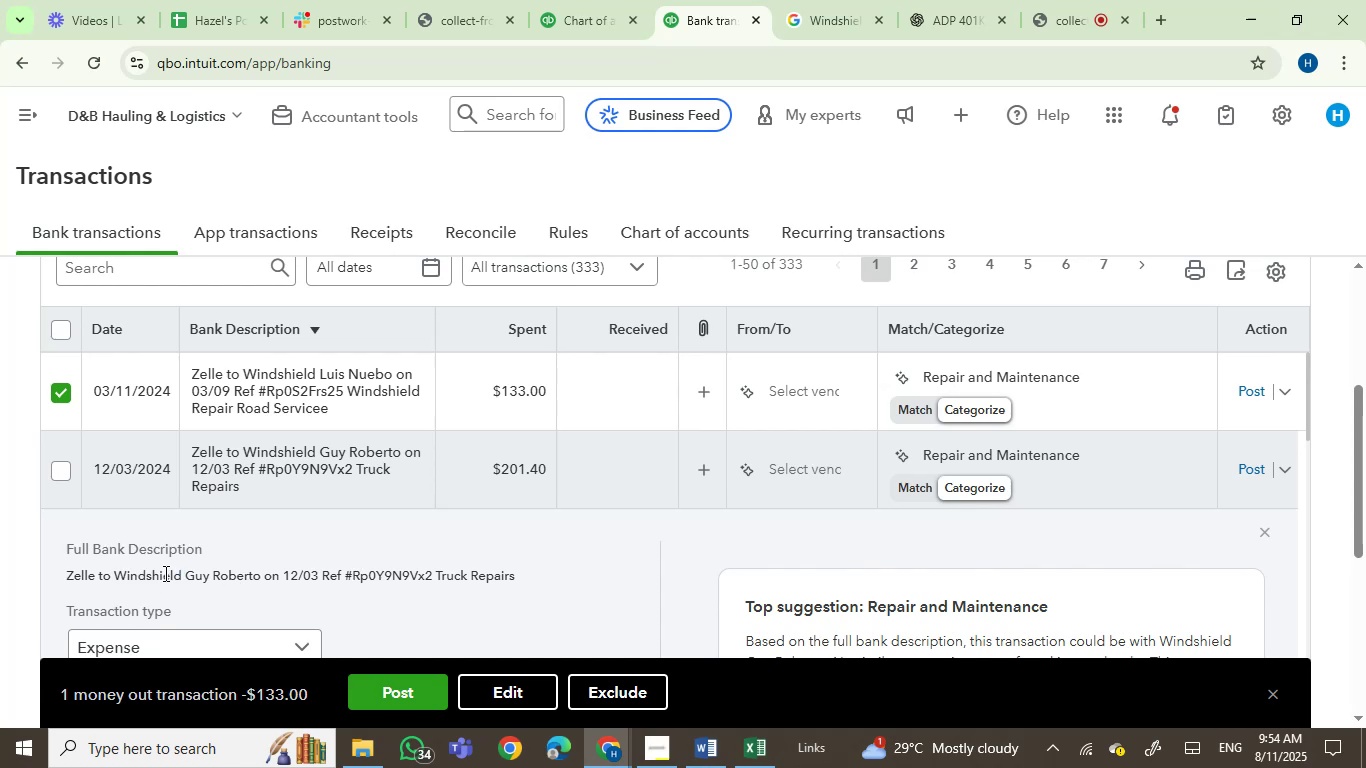 
left_click([152, 569])
 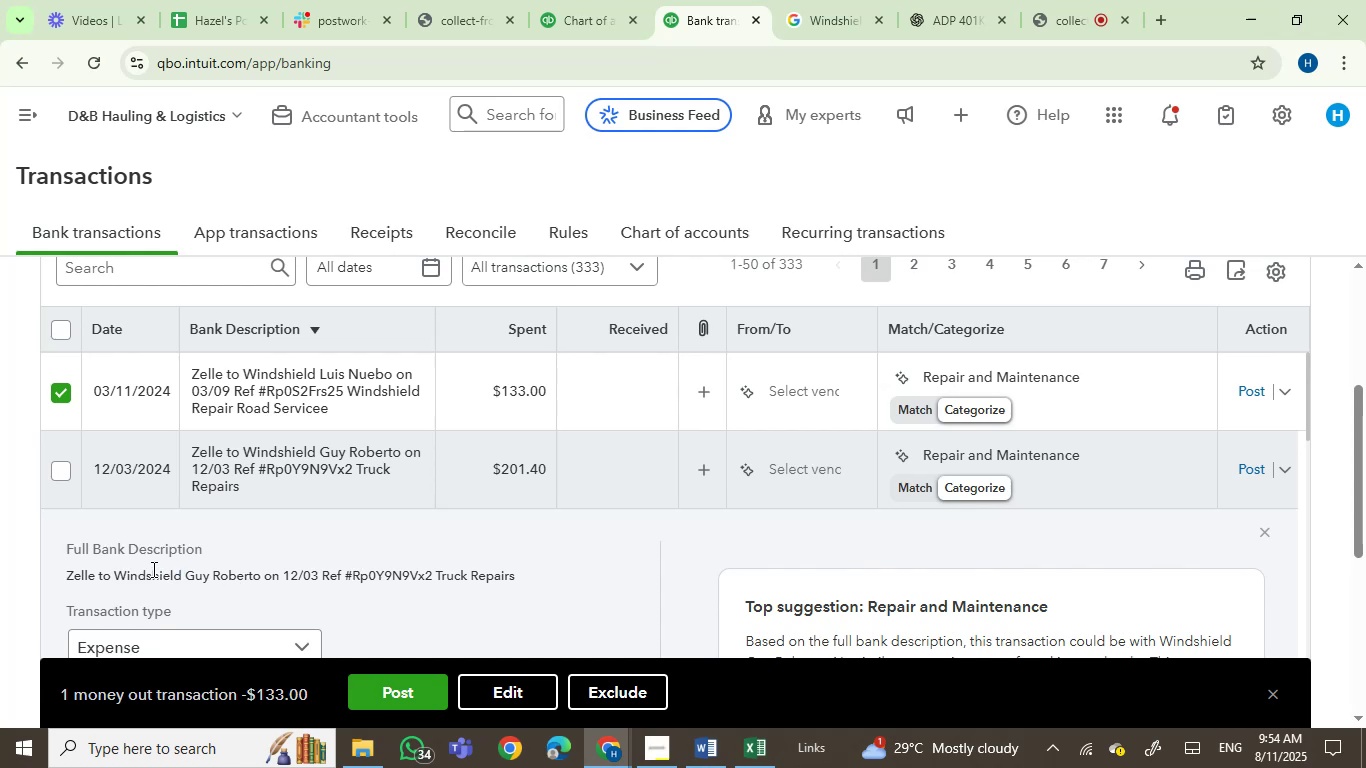 
left_click_drag(start_coordinate=[152, 569], to_coordinate=[237, 569])
 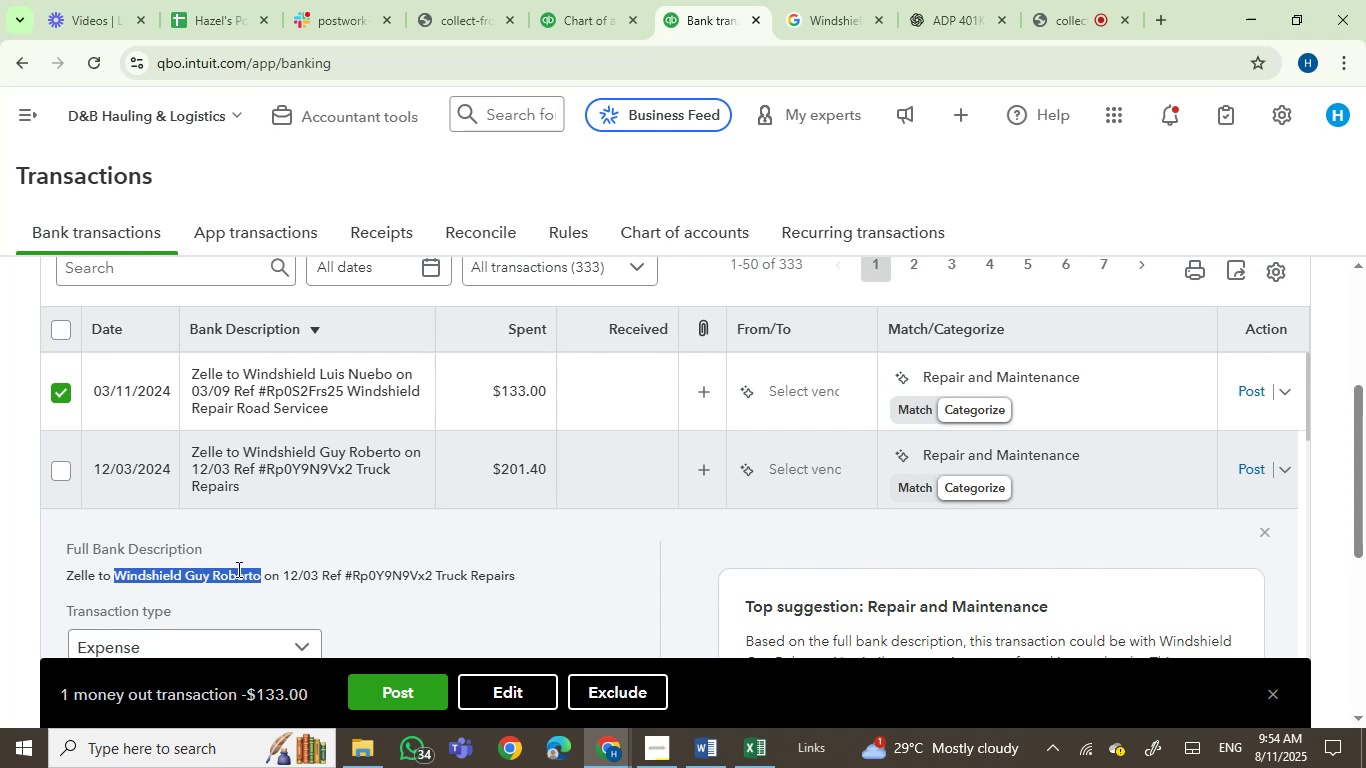 
key(Control+C)
 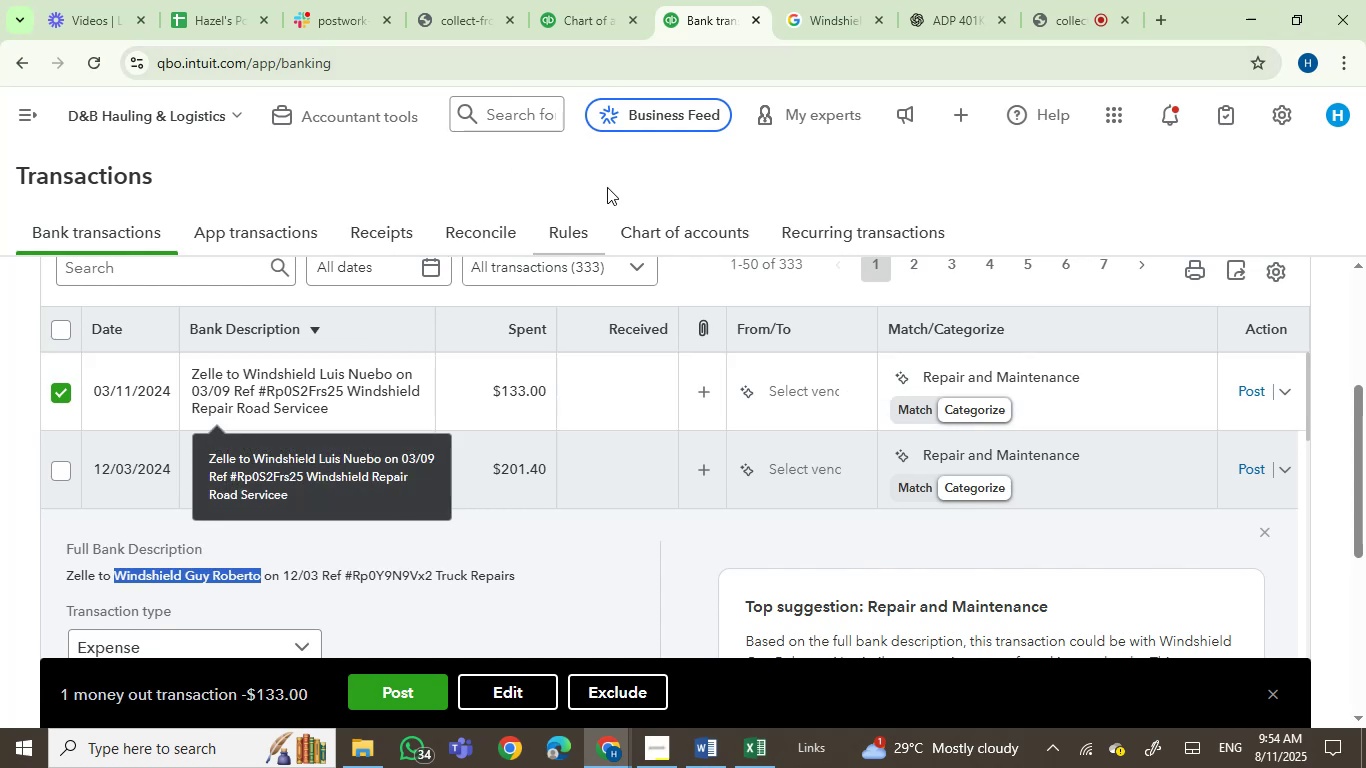 
left_click([592, 0])
 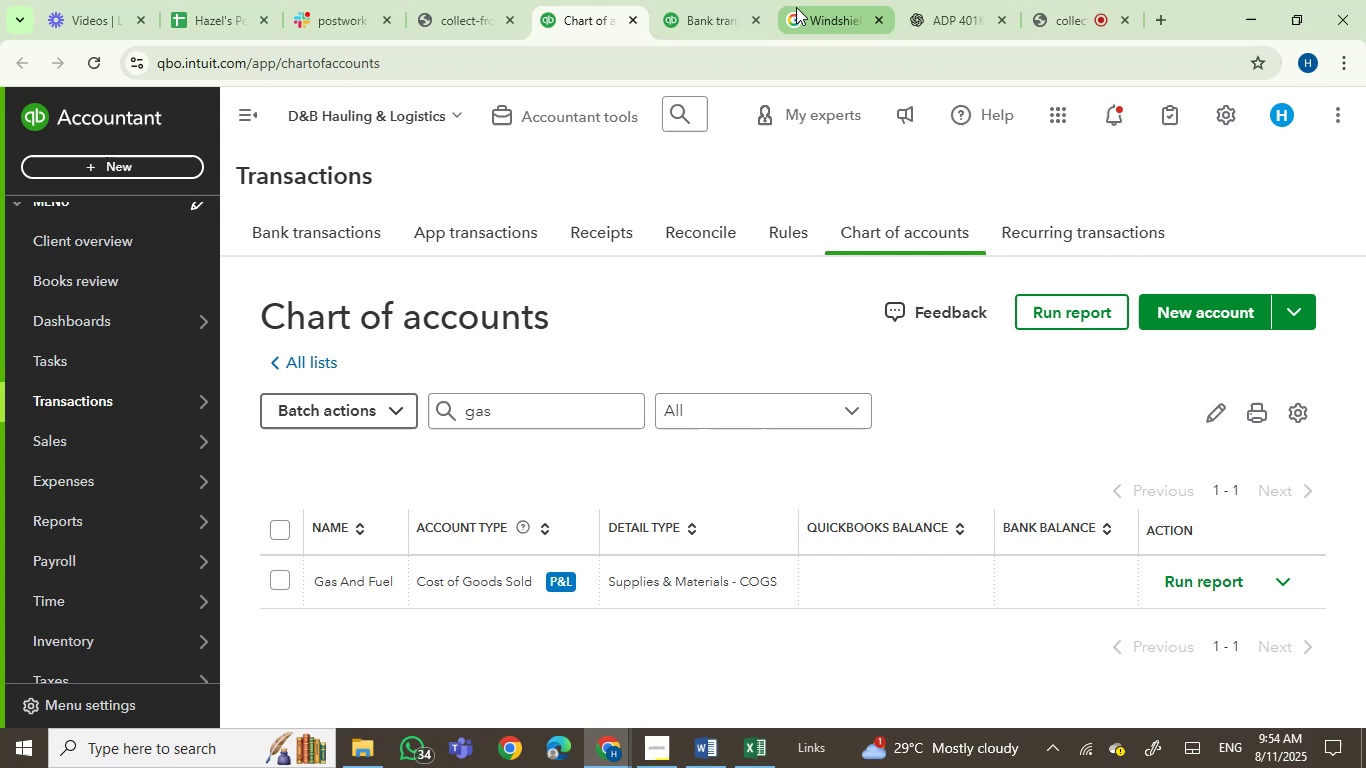 
double_click([772, 71])
 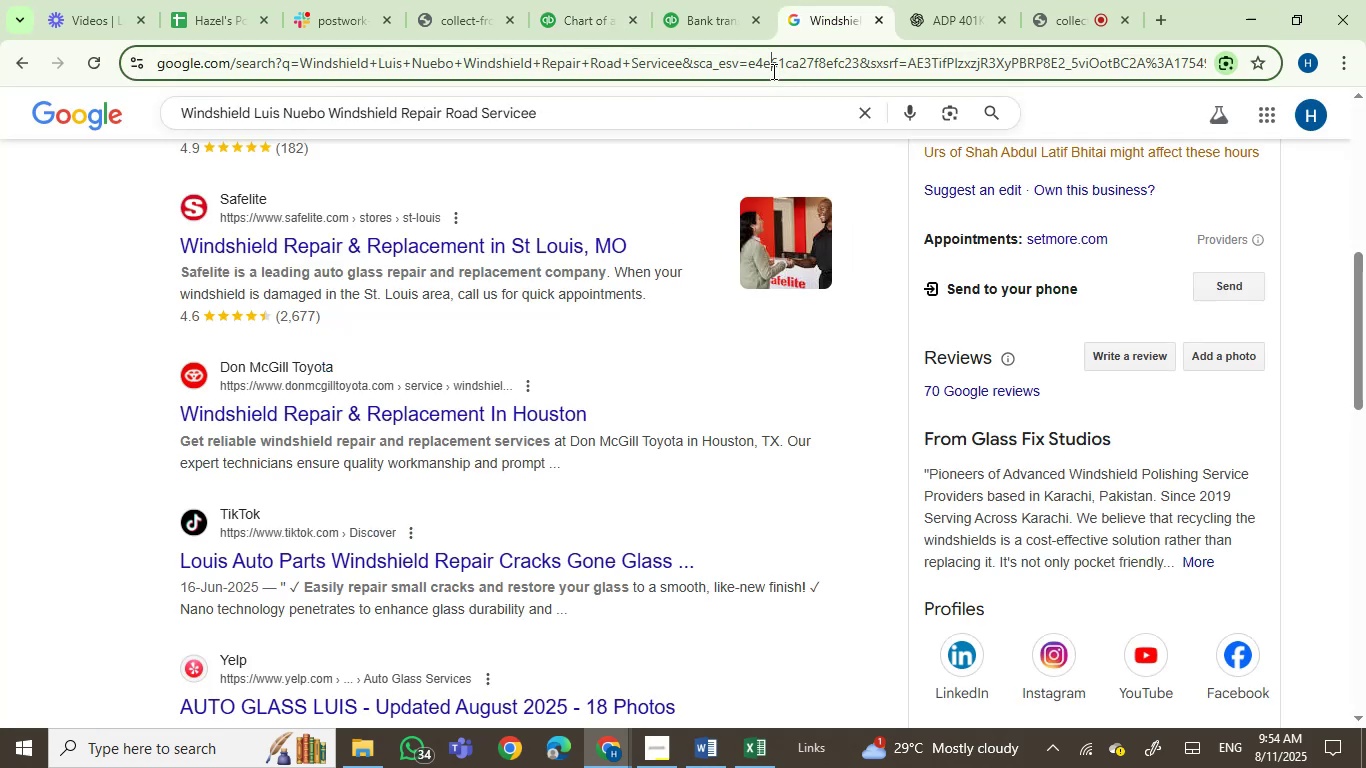 
key(Control+ControlLeft)
 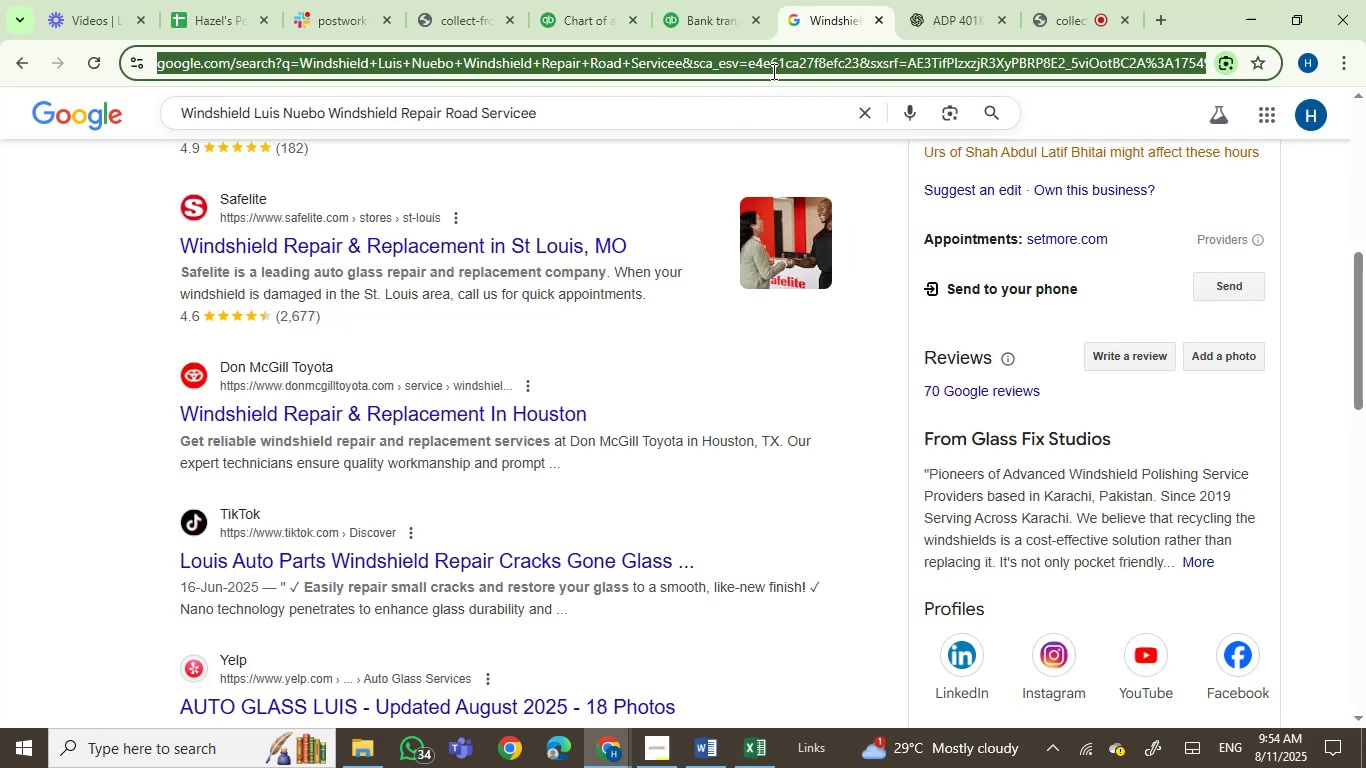 
key(Control+V)
 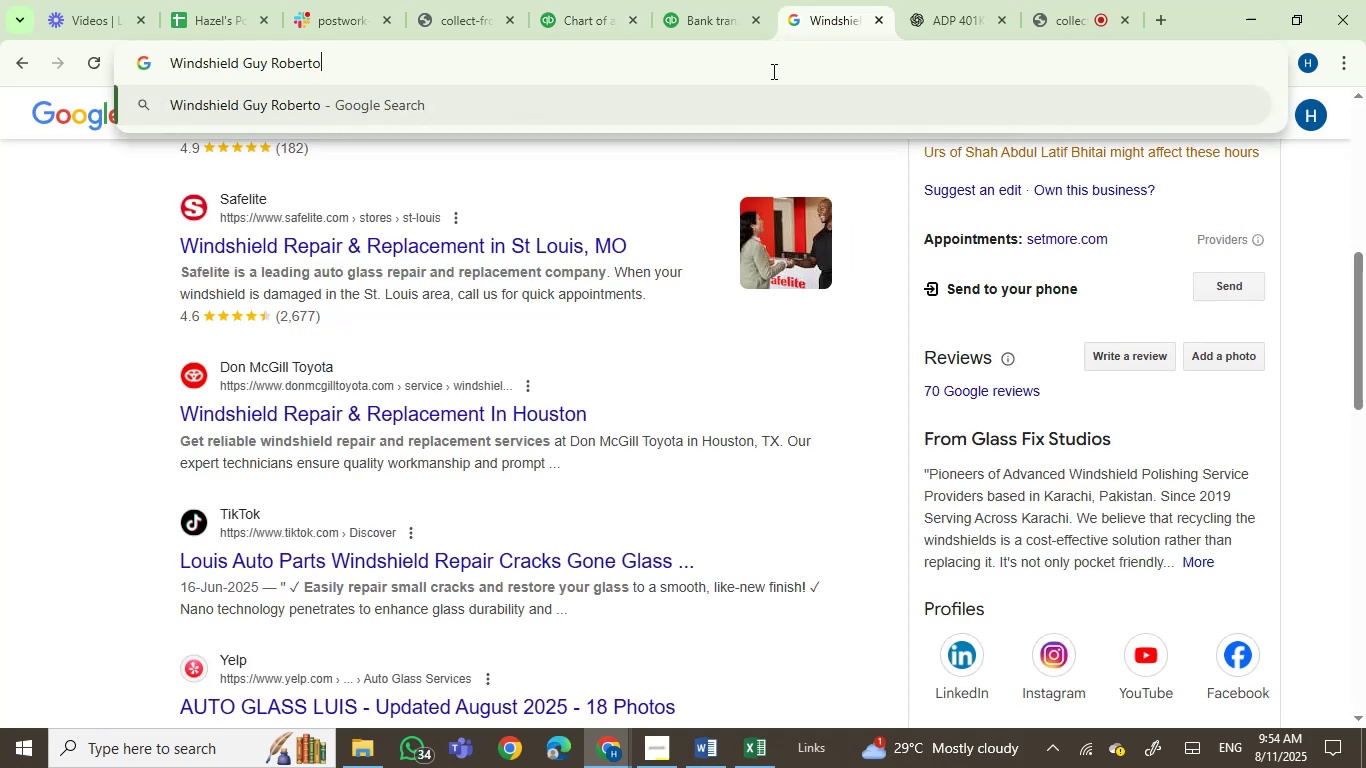 
key(Enter)
 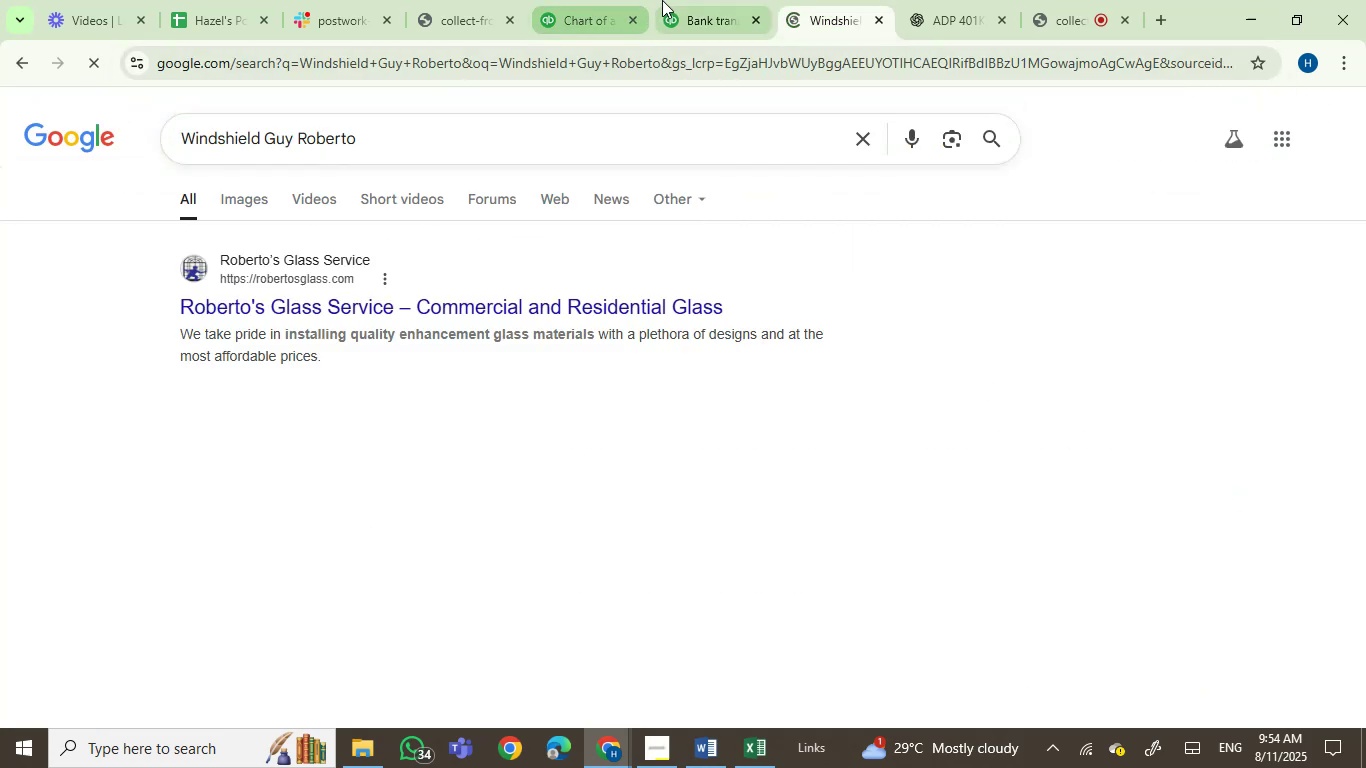 
left_click([695, 1])
 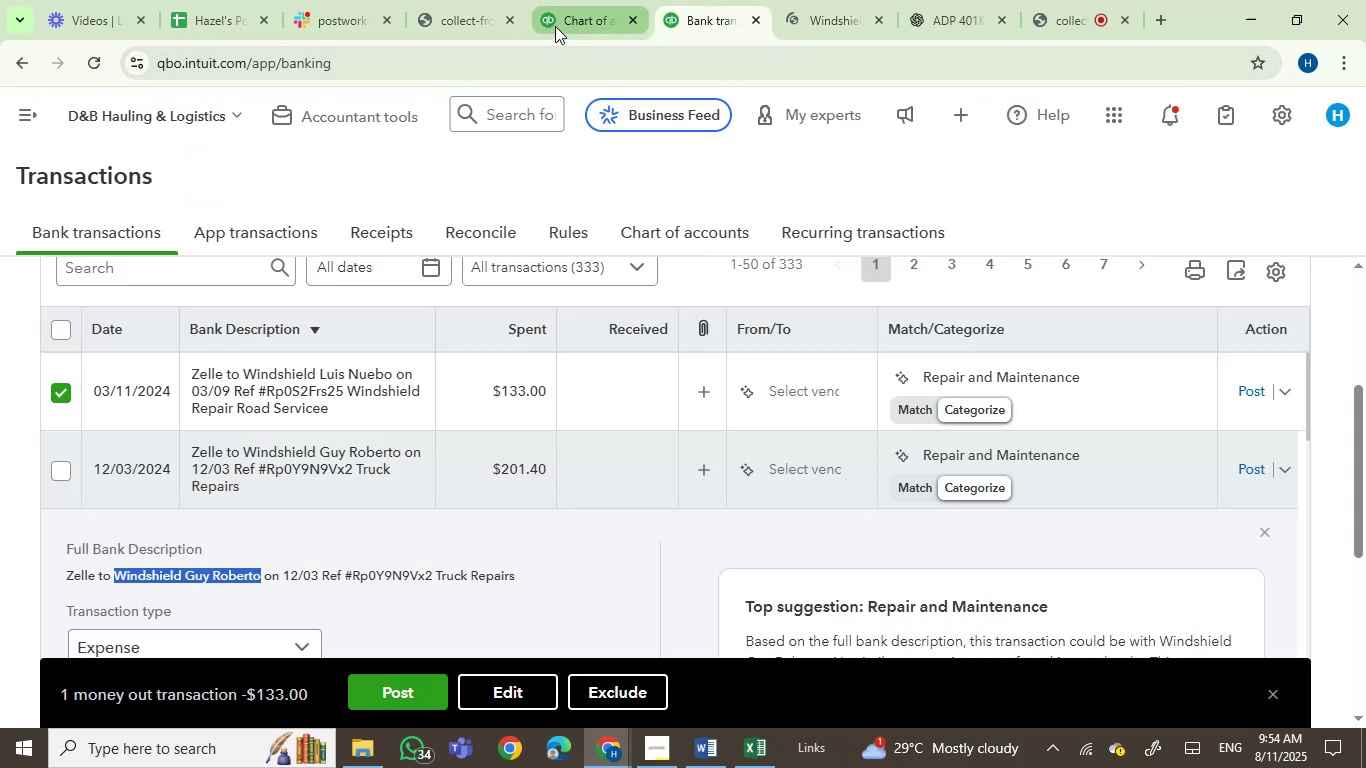 
left_click([555, 26])
 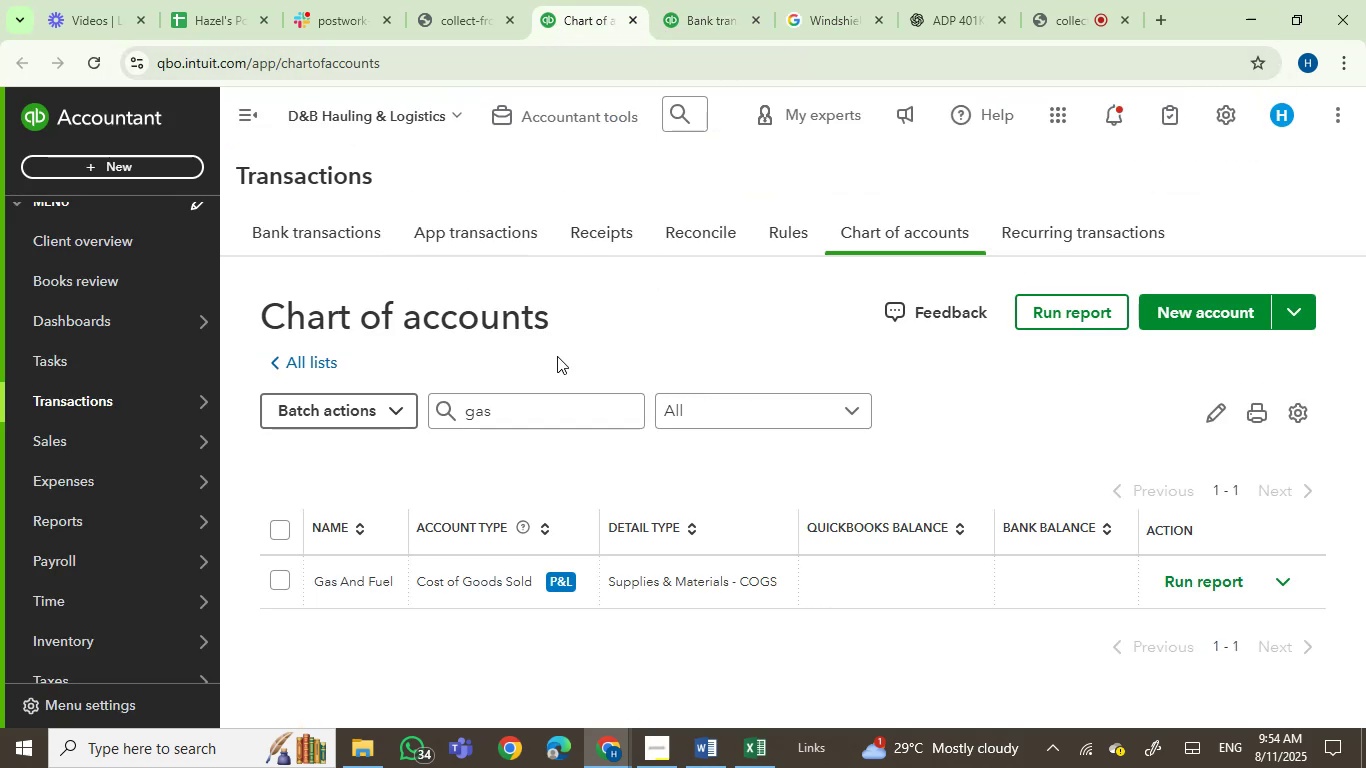 
left_click_drag(start_coordinate=[521, 420], to_coordinate=[395, 427])
 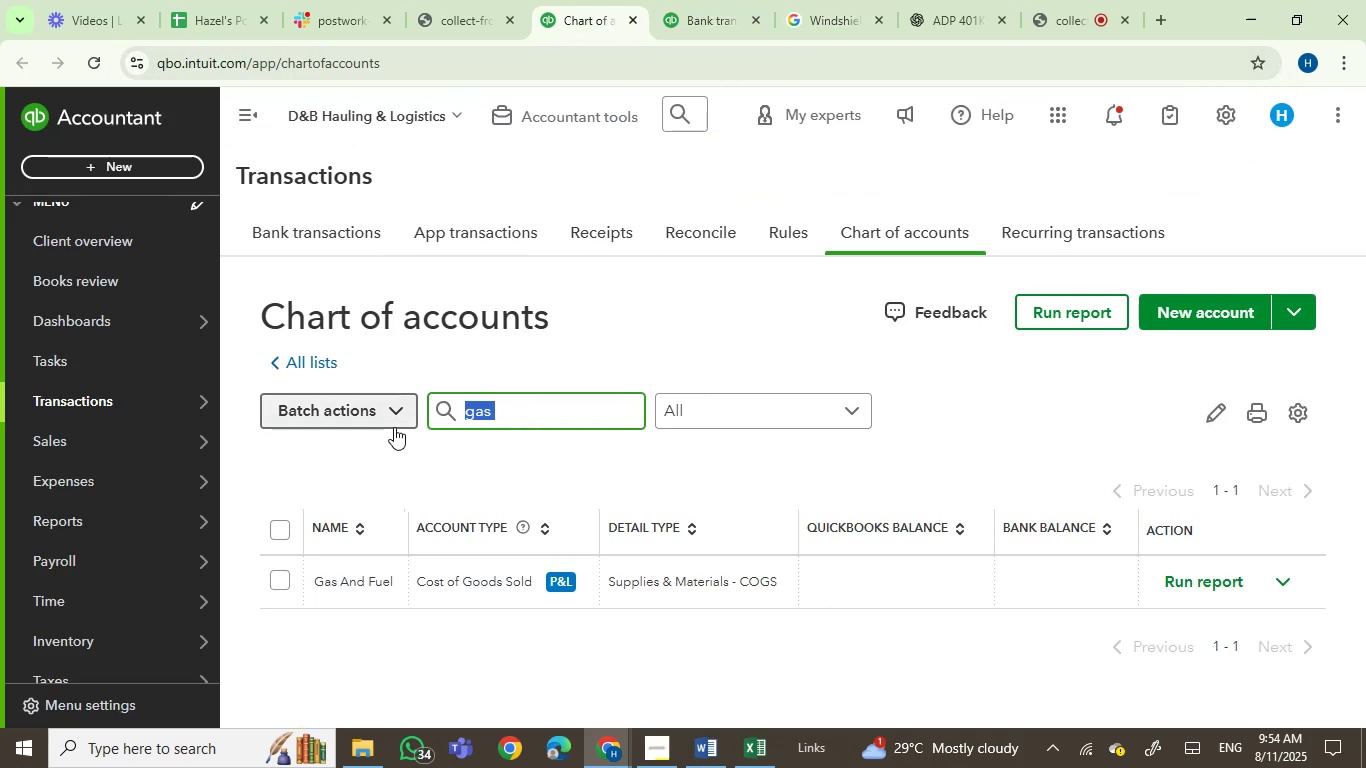 
type(vehi)
 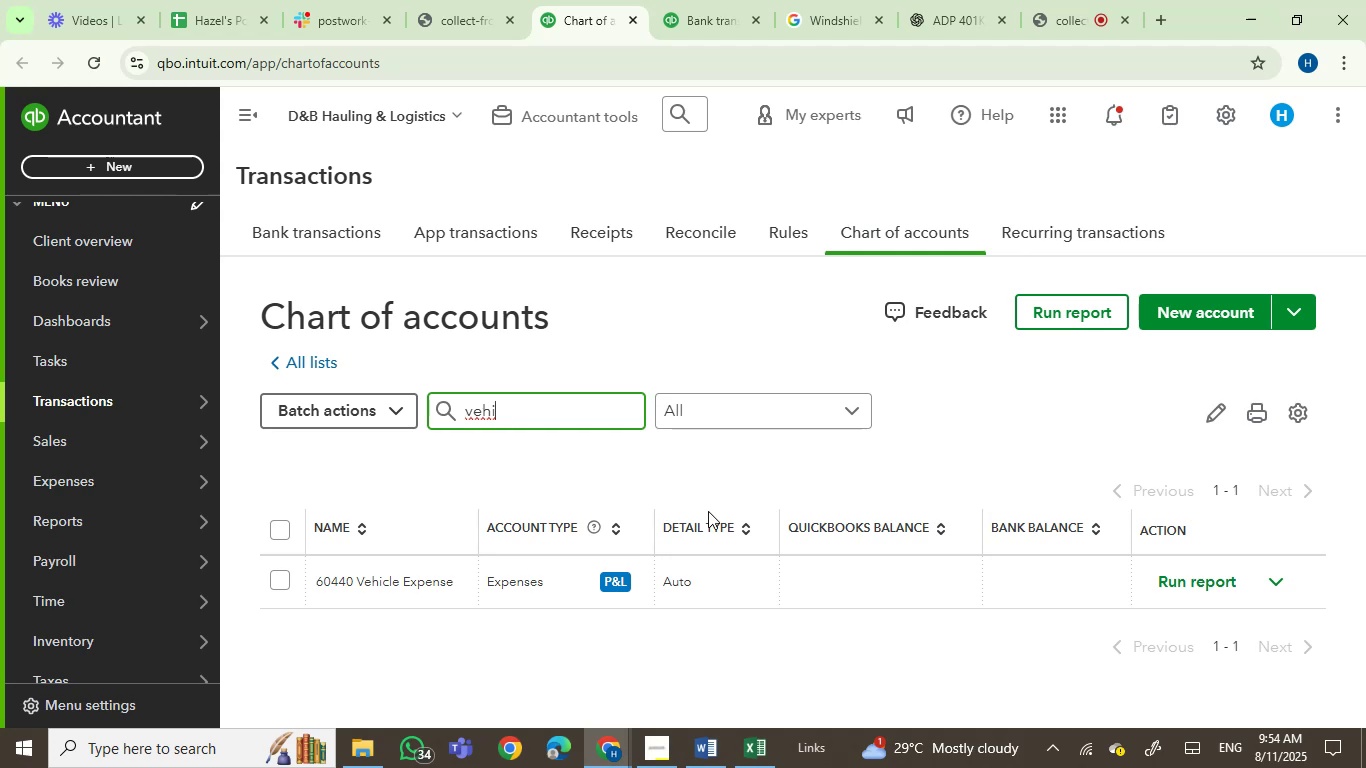 
left_click([1279, 577])
 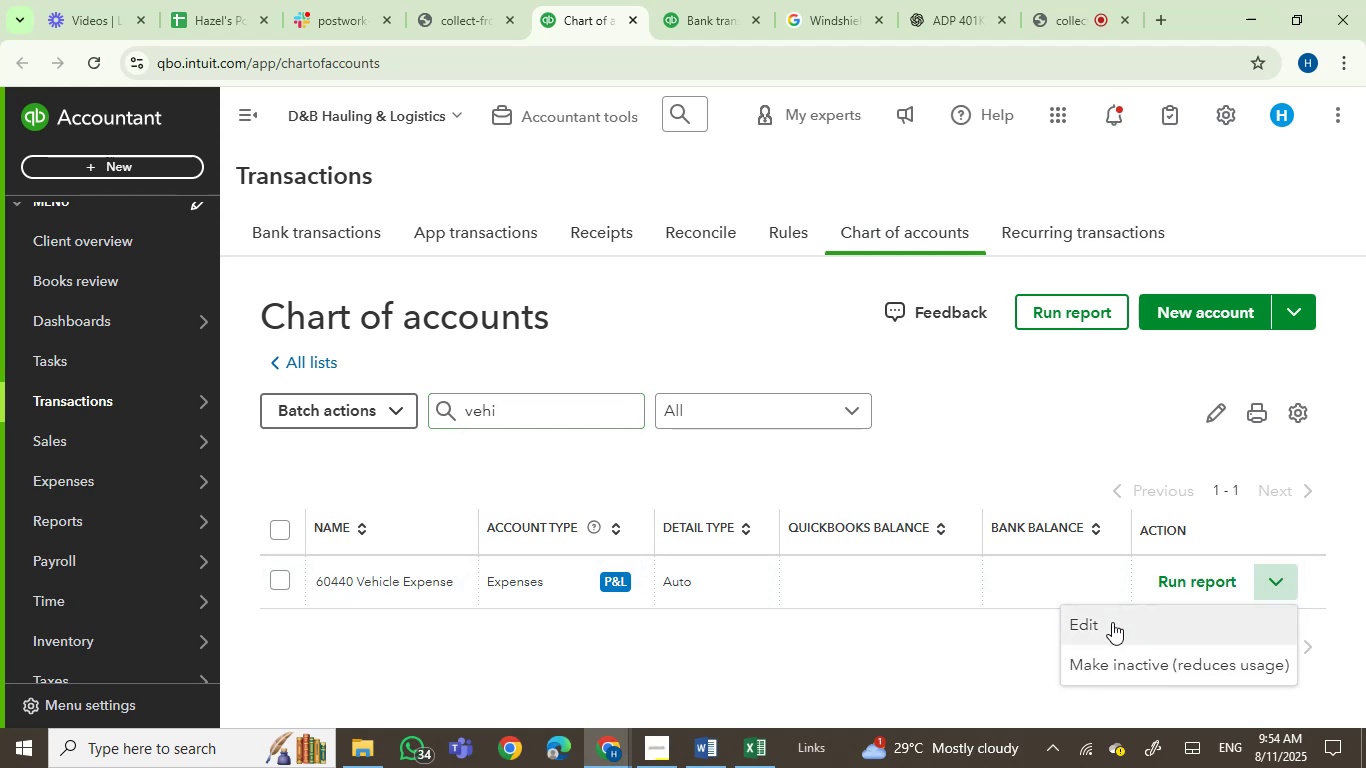 
left_click([1102, 626])
 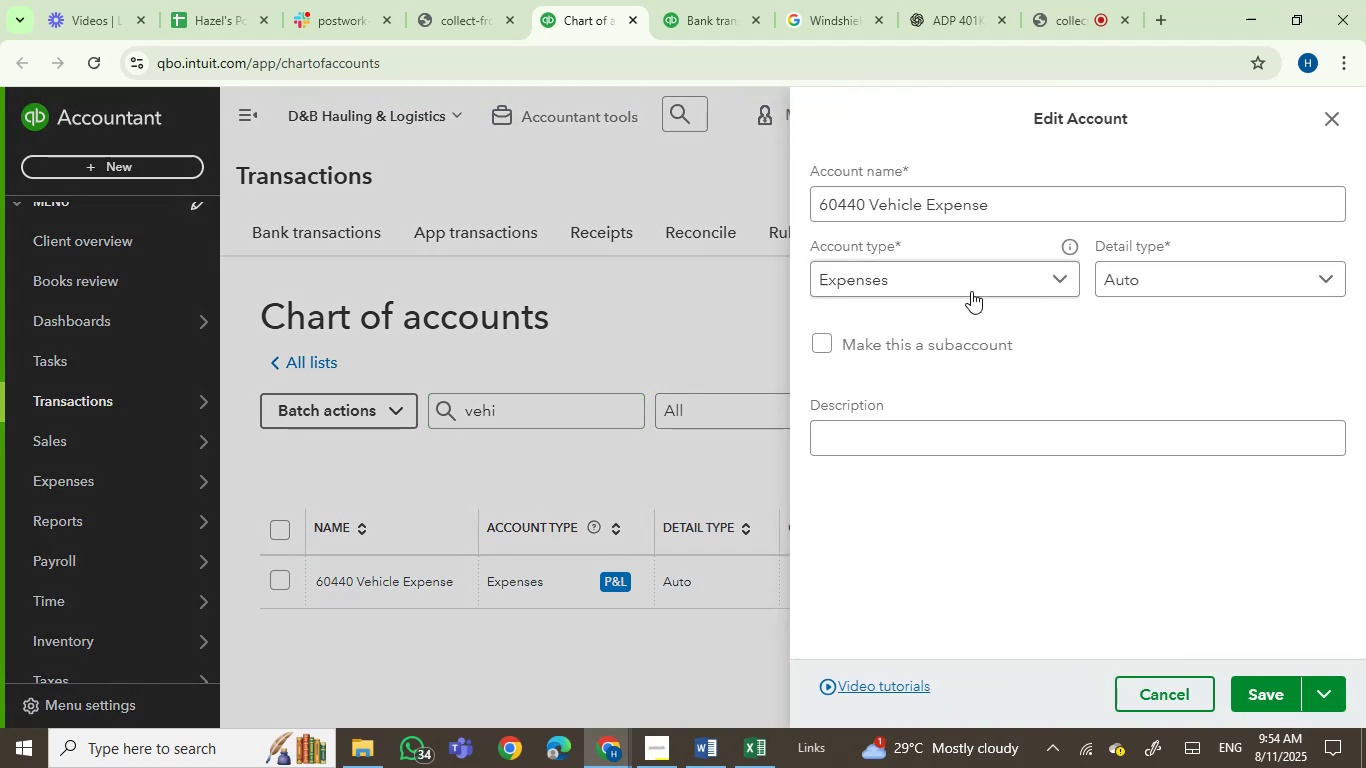 
left_click([922, 273])
 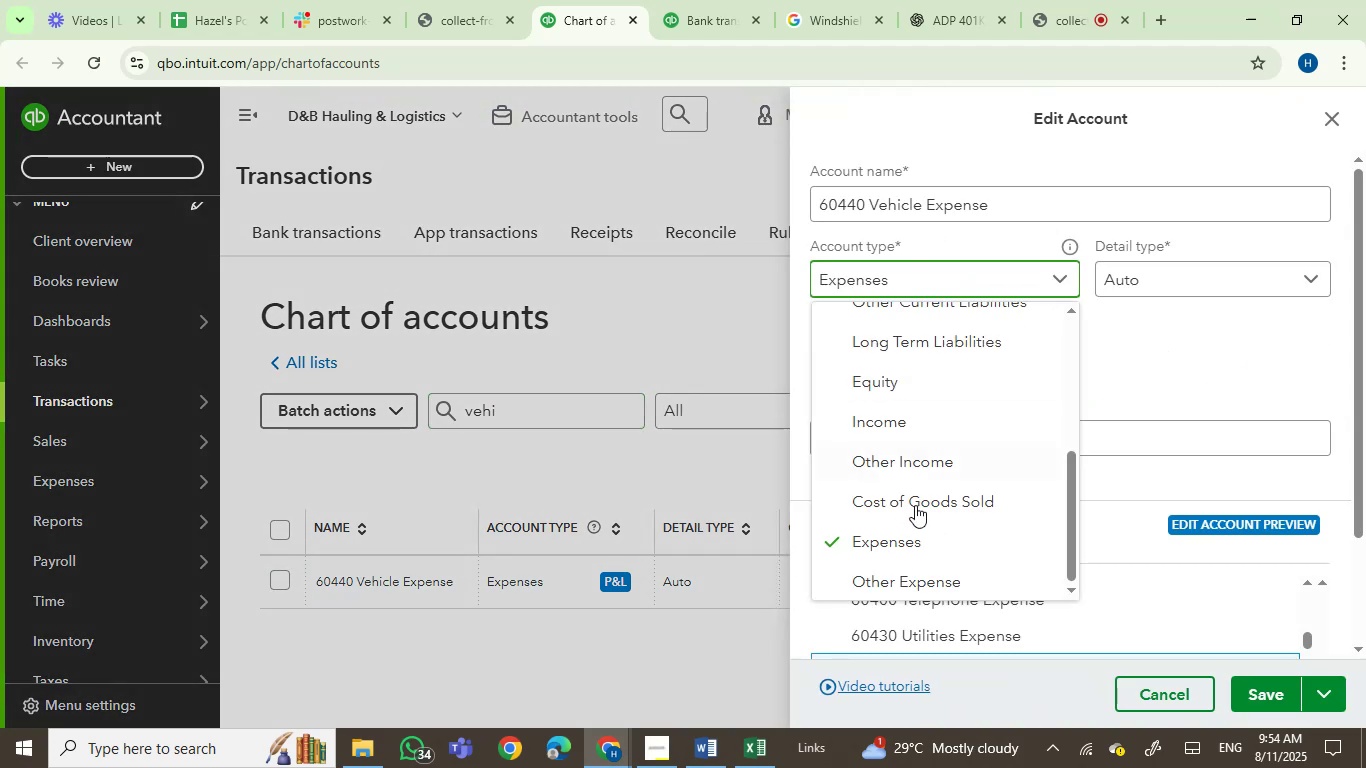 
left_click([915, 505])
 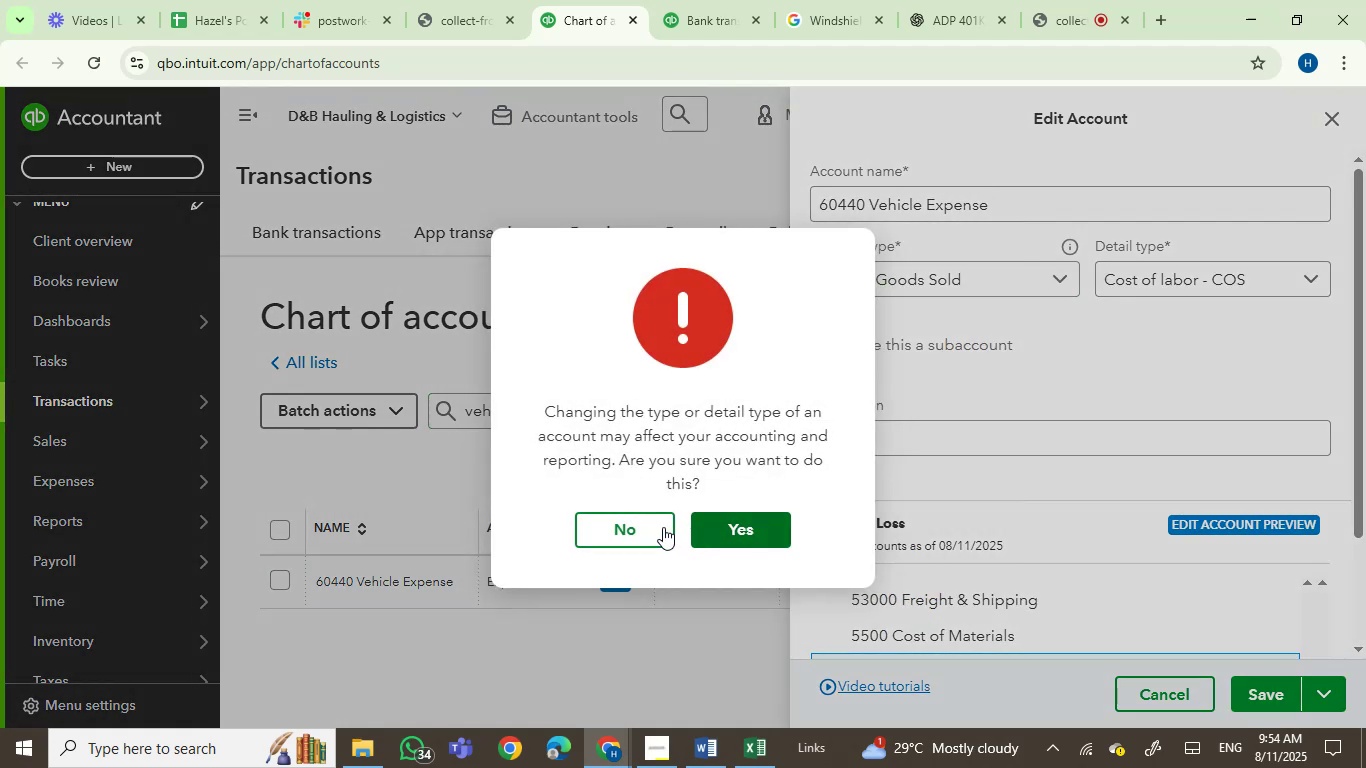 
left_click([715, 526])
 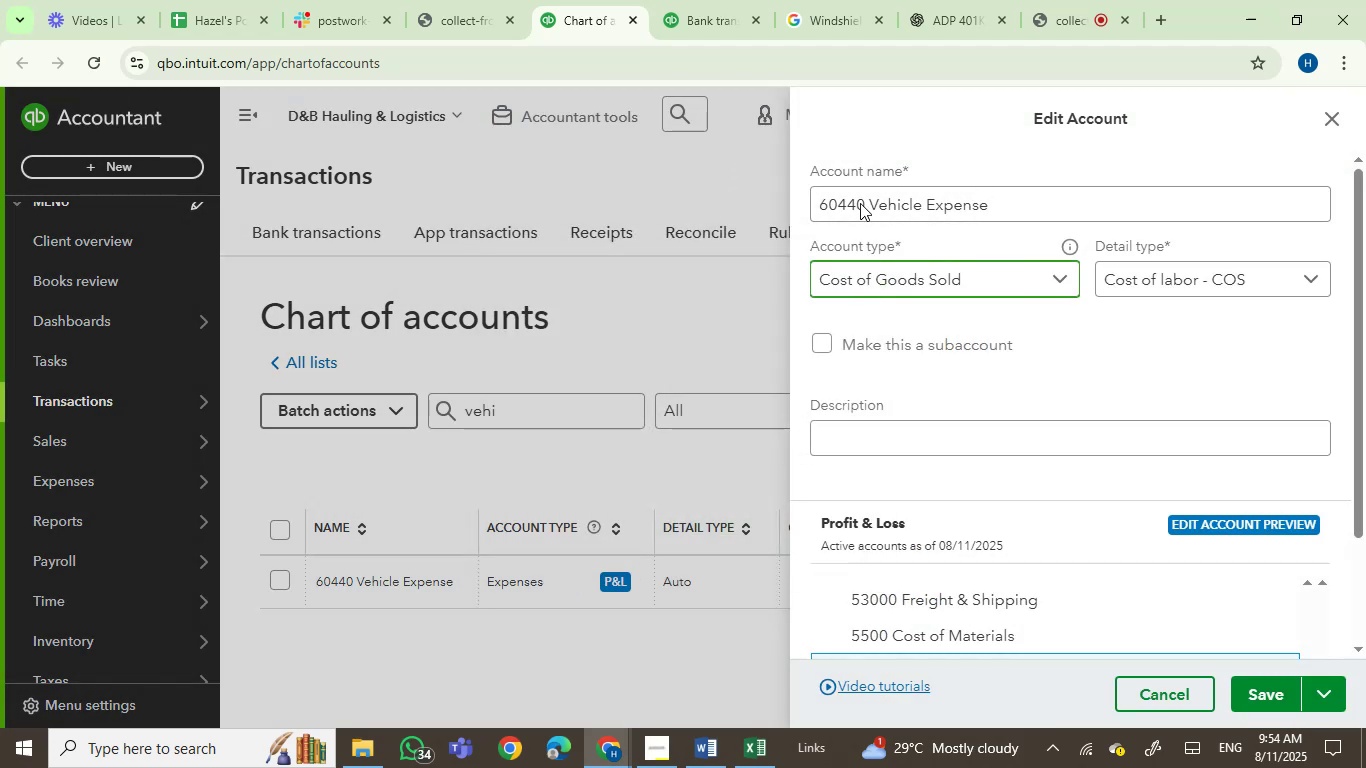 
double_click([836, 198])
 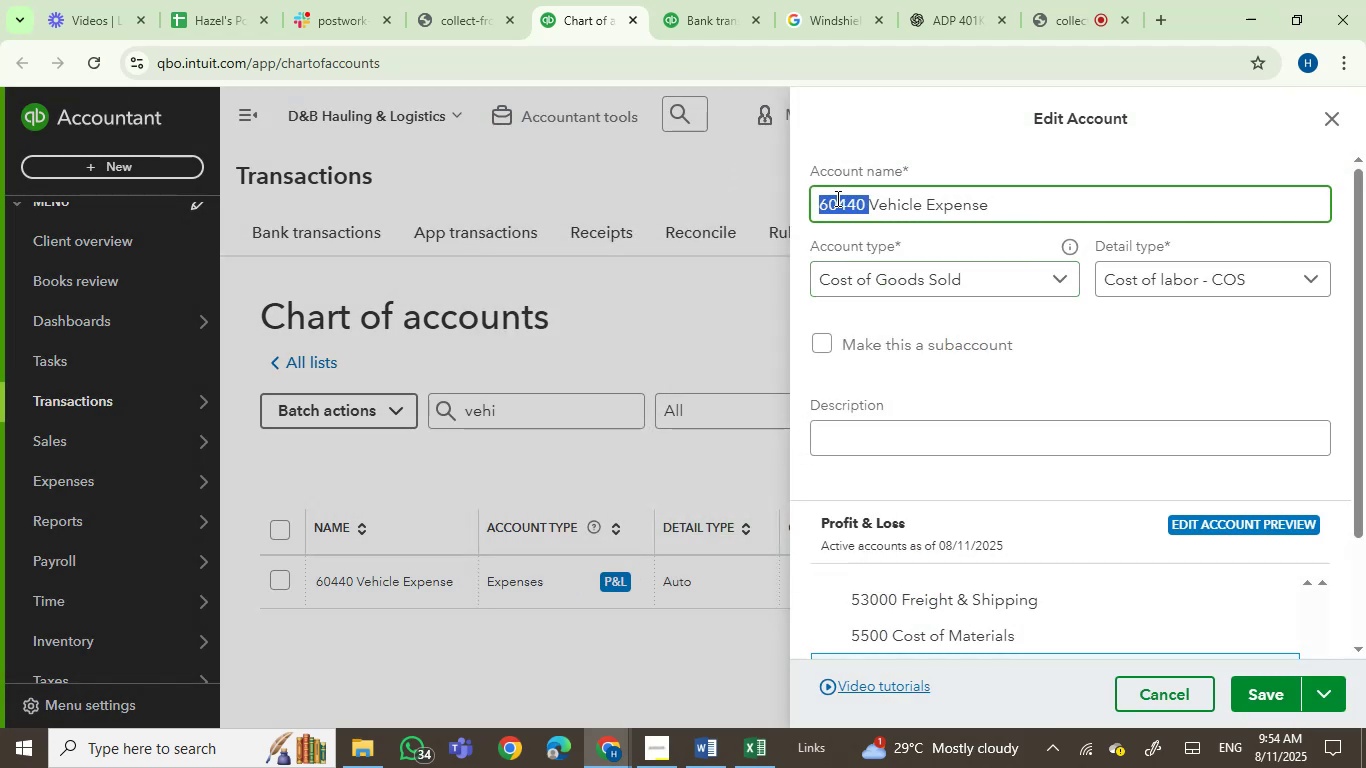 
key(Backspace)
 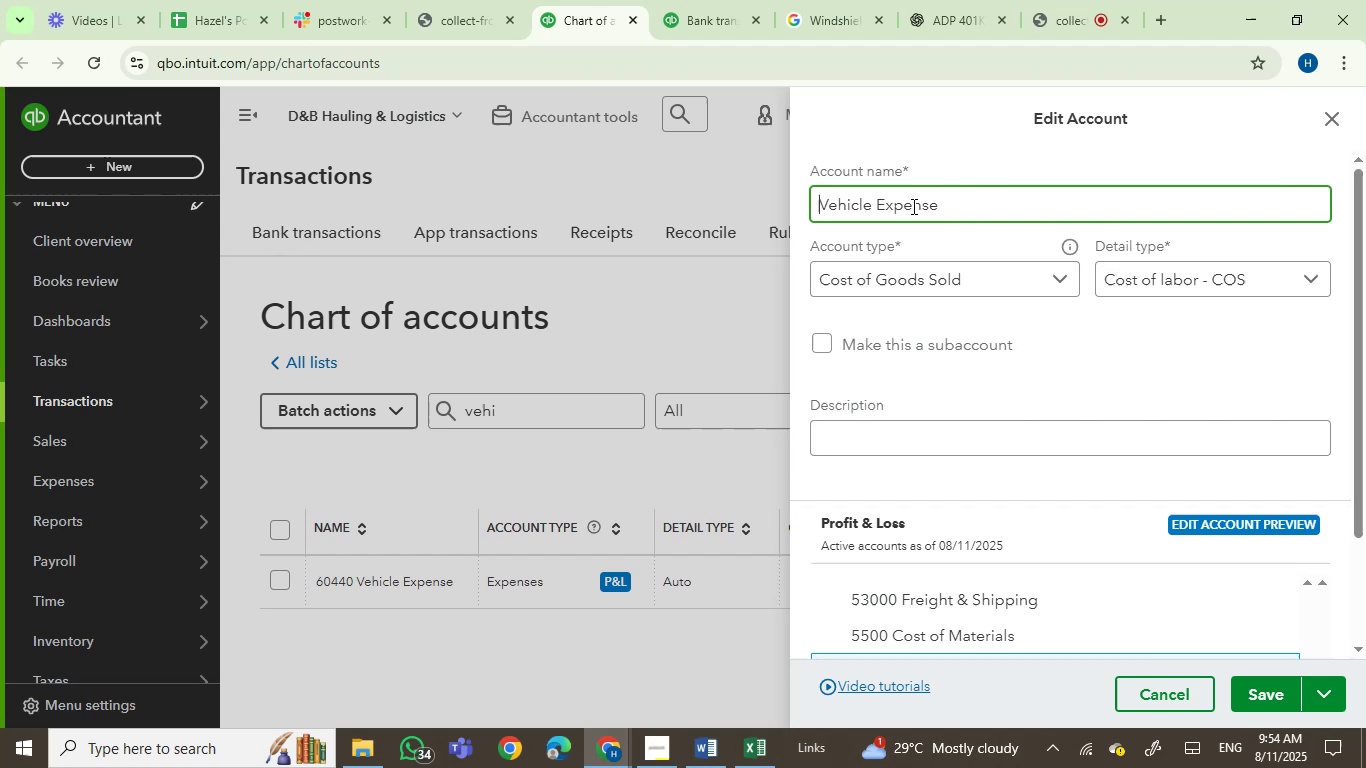 
double_click([912, 206])
 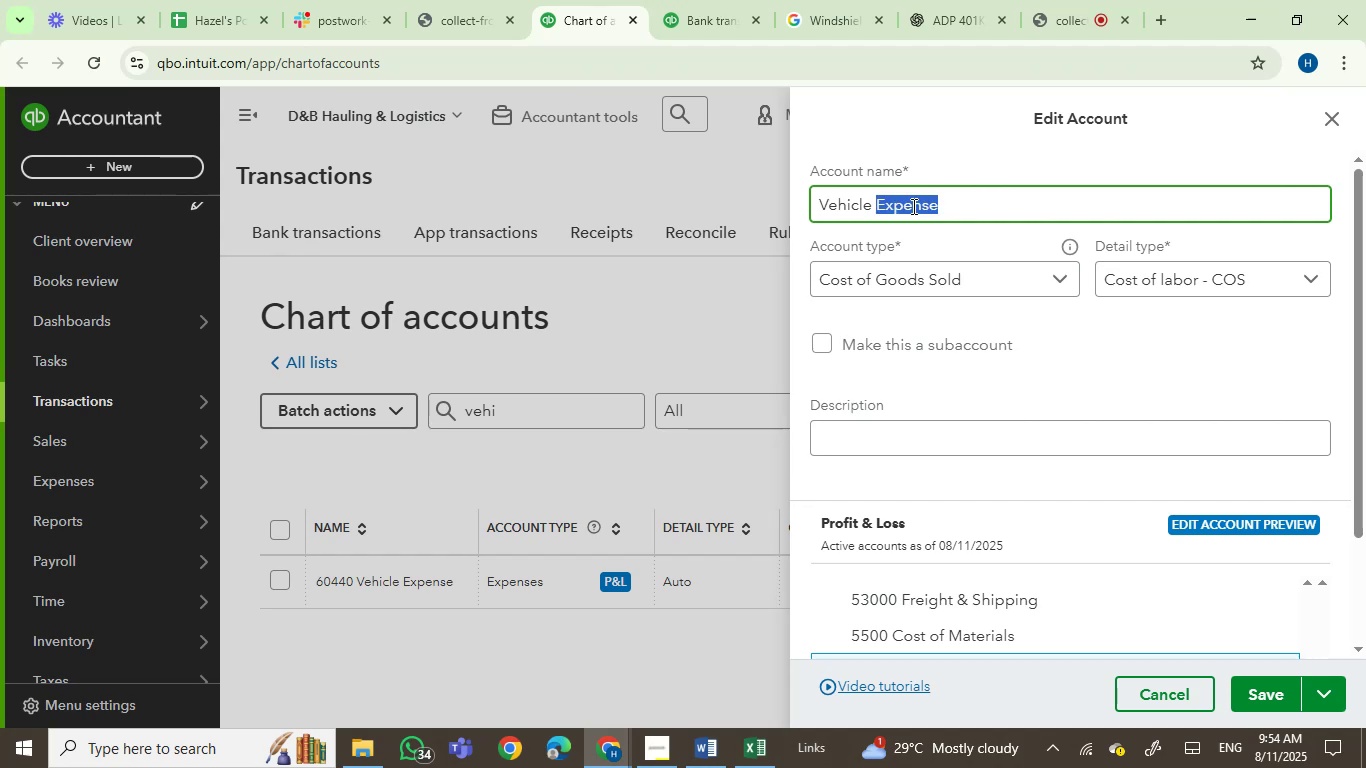 
type(Re)
key(Backspace)
key(Backspace)
key(Backspace)
type(Truck Repair)
 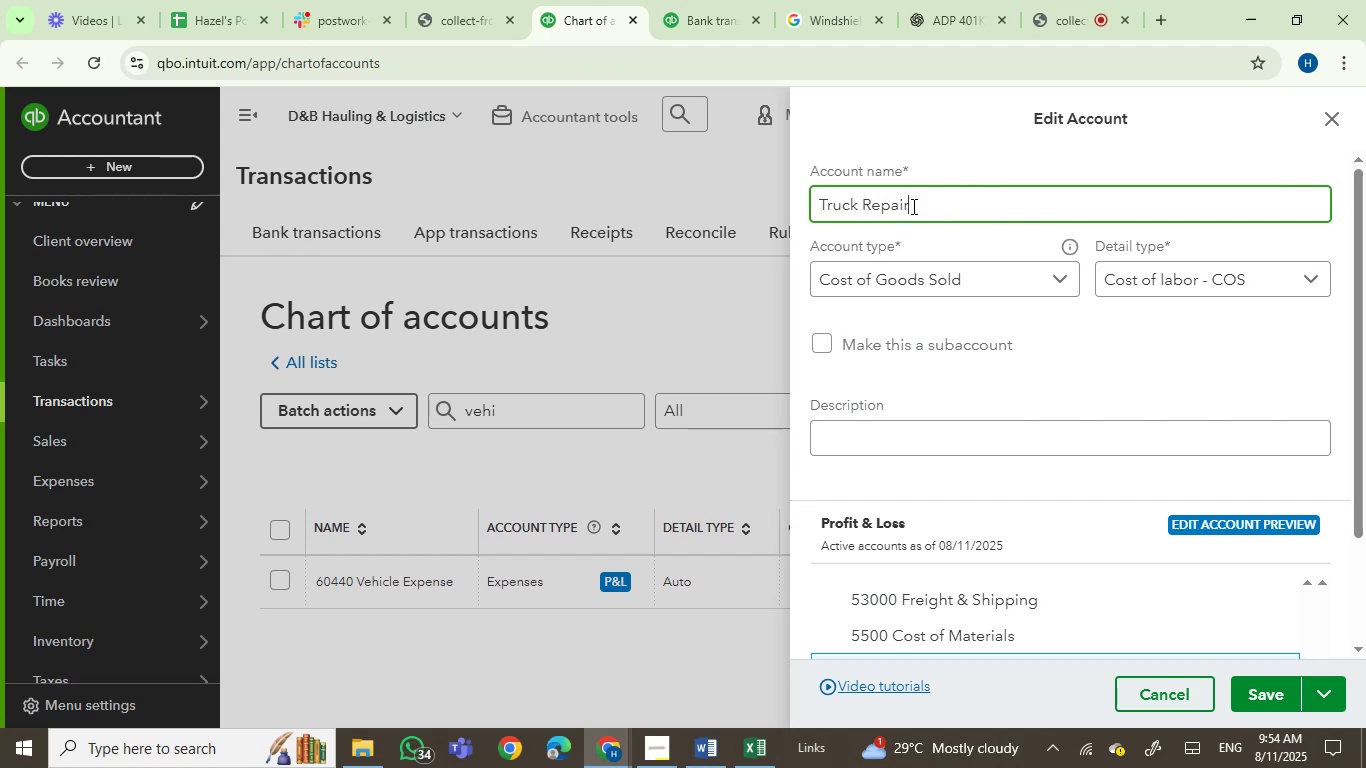 
left_click([1173, 280])
 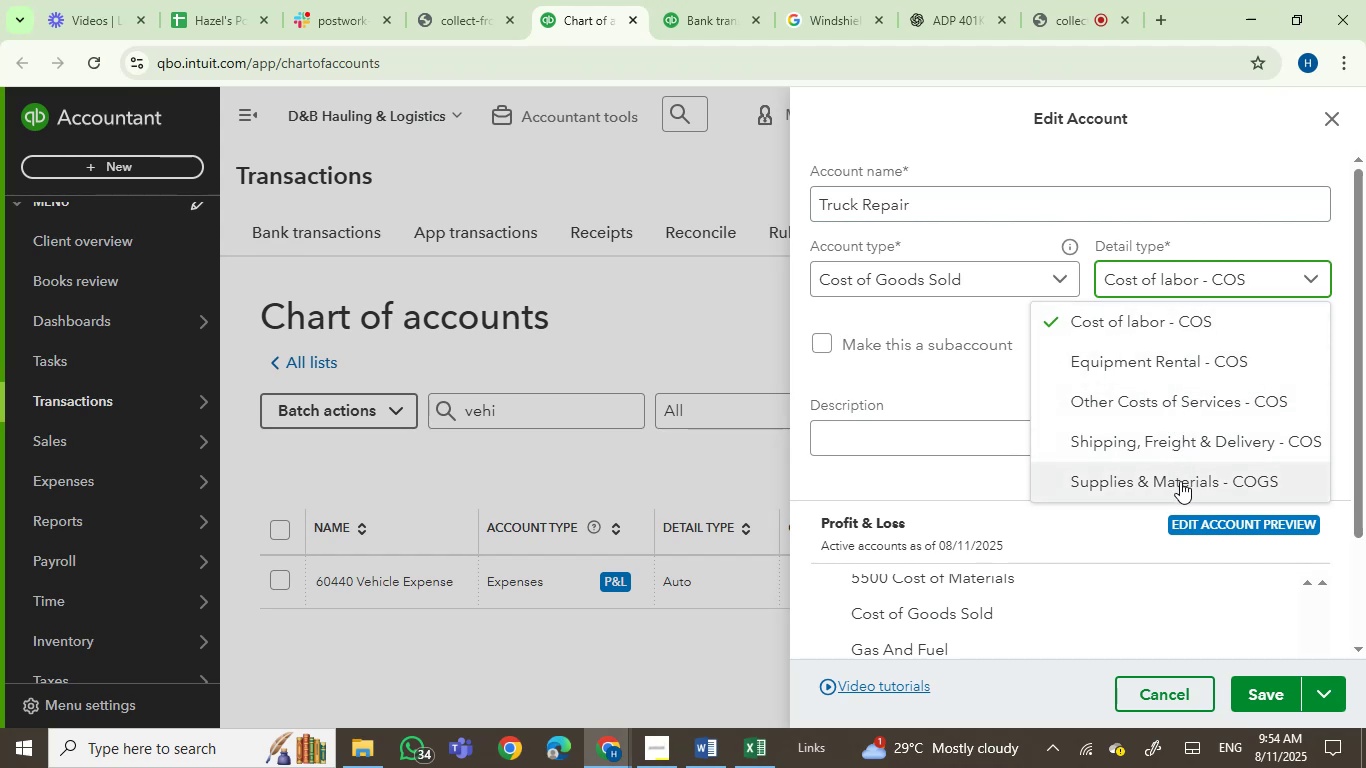 
wait(9.57)
 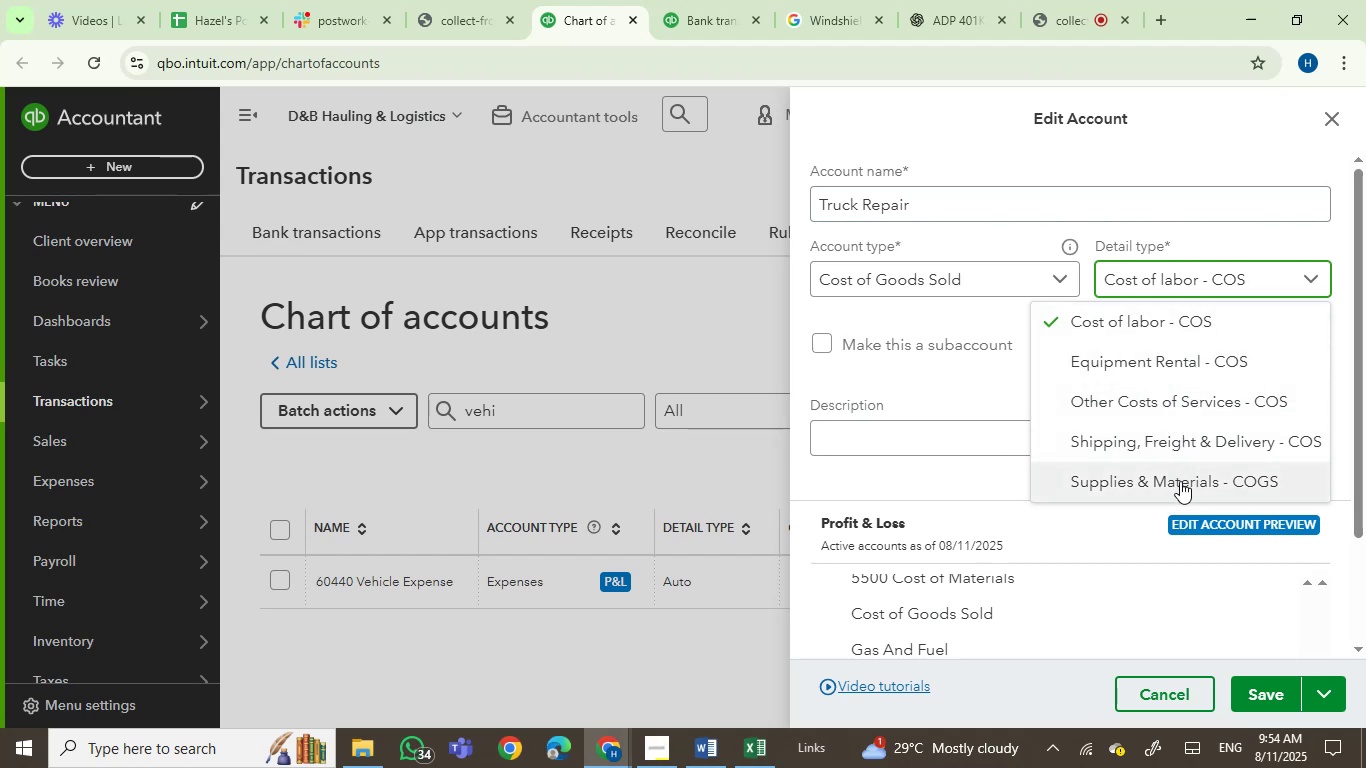 
scroll: coordinate [1170, 409], scroll_direction: up, amount: 1.0
 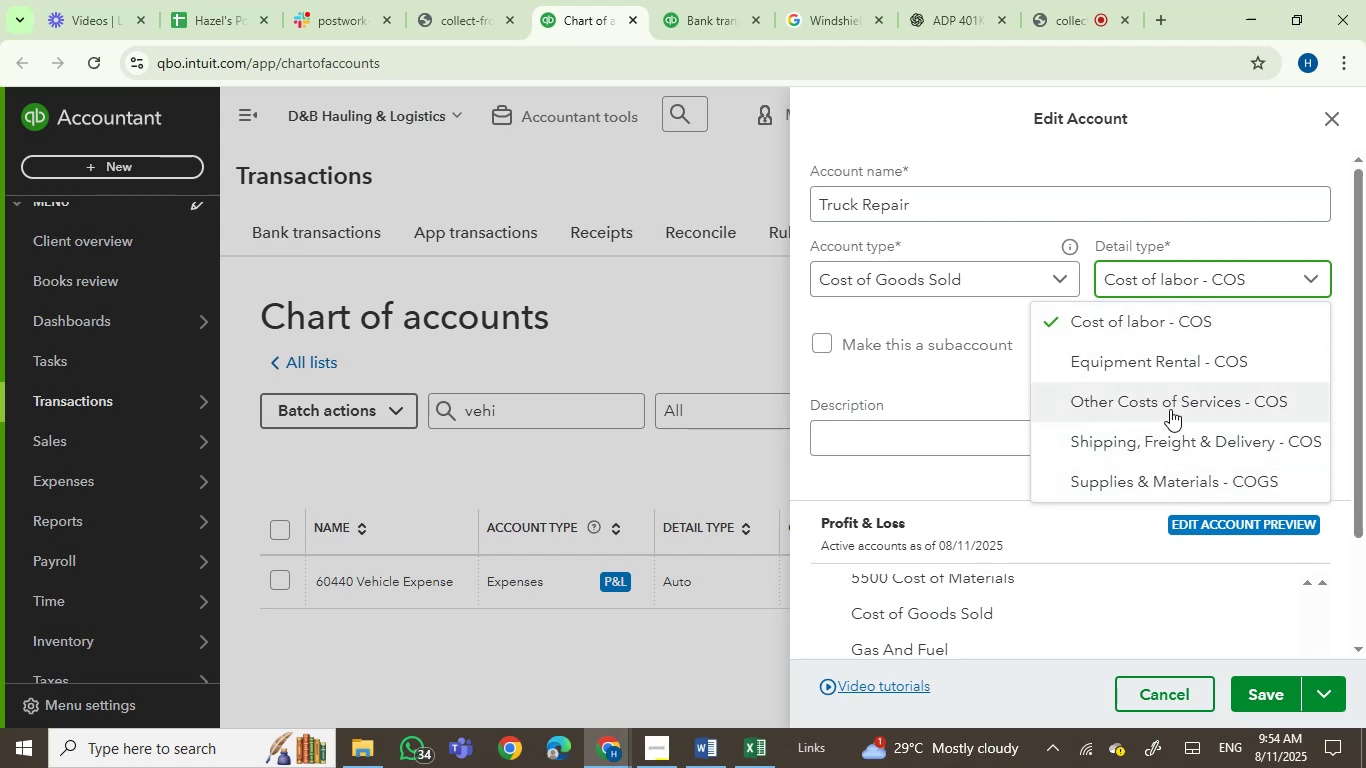 
left_click([1170, 409])
 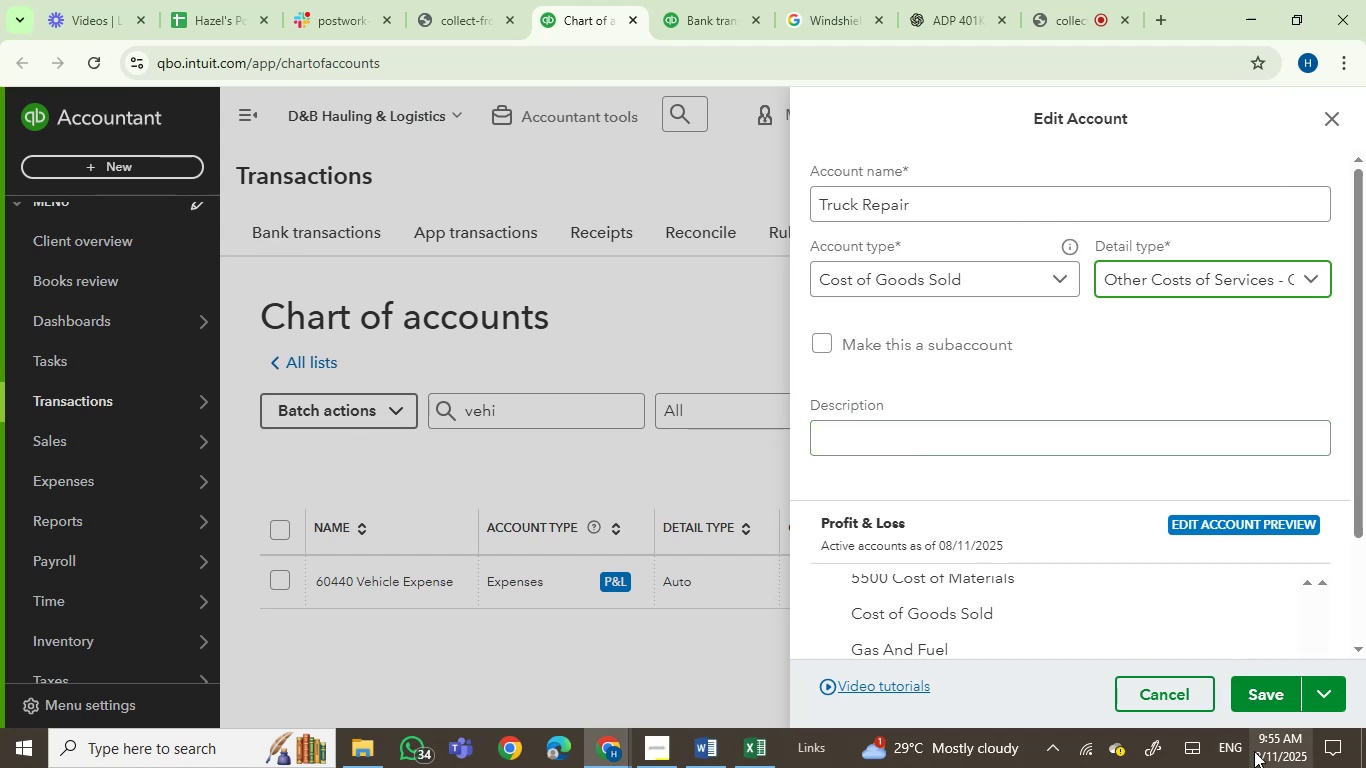 
left_click([1257, 697])
 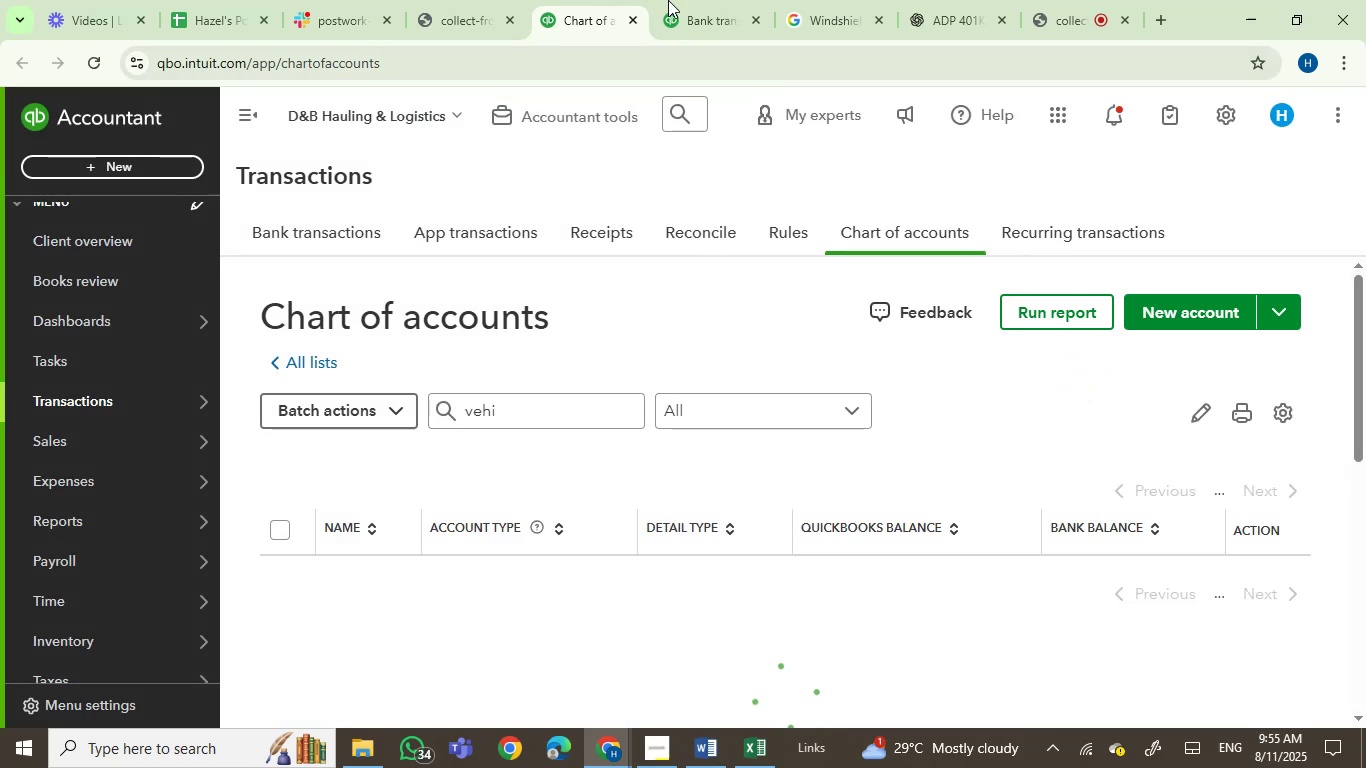 
left_click([711, 1])
 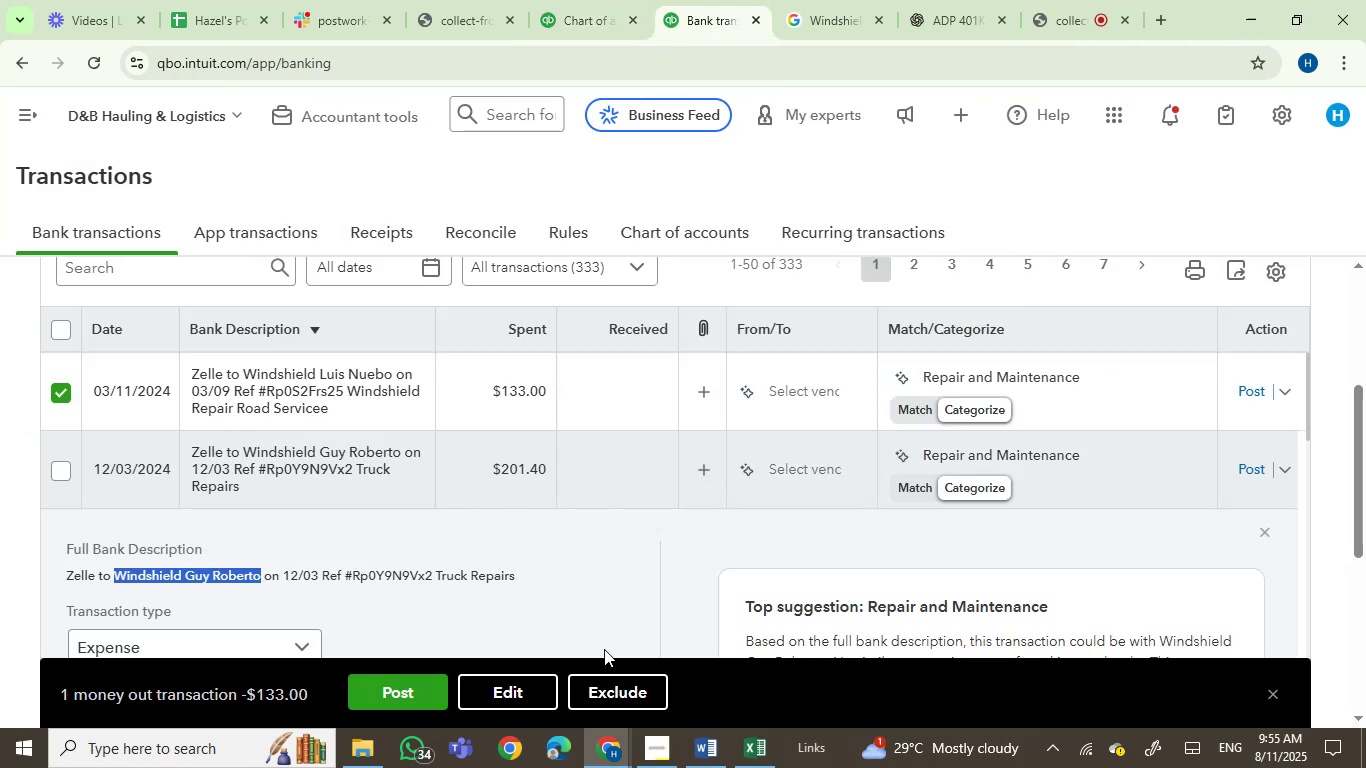 
wait(6.06)
 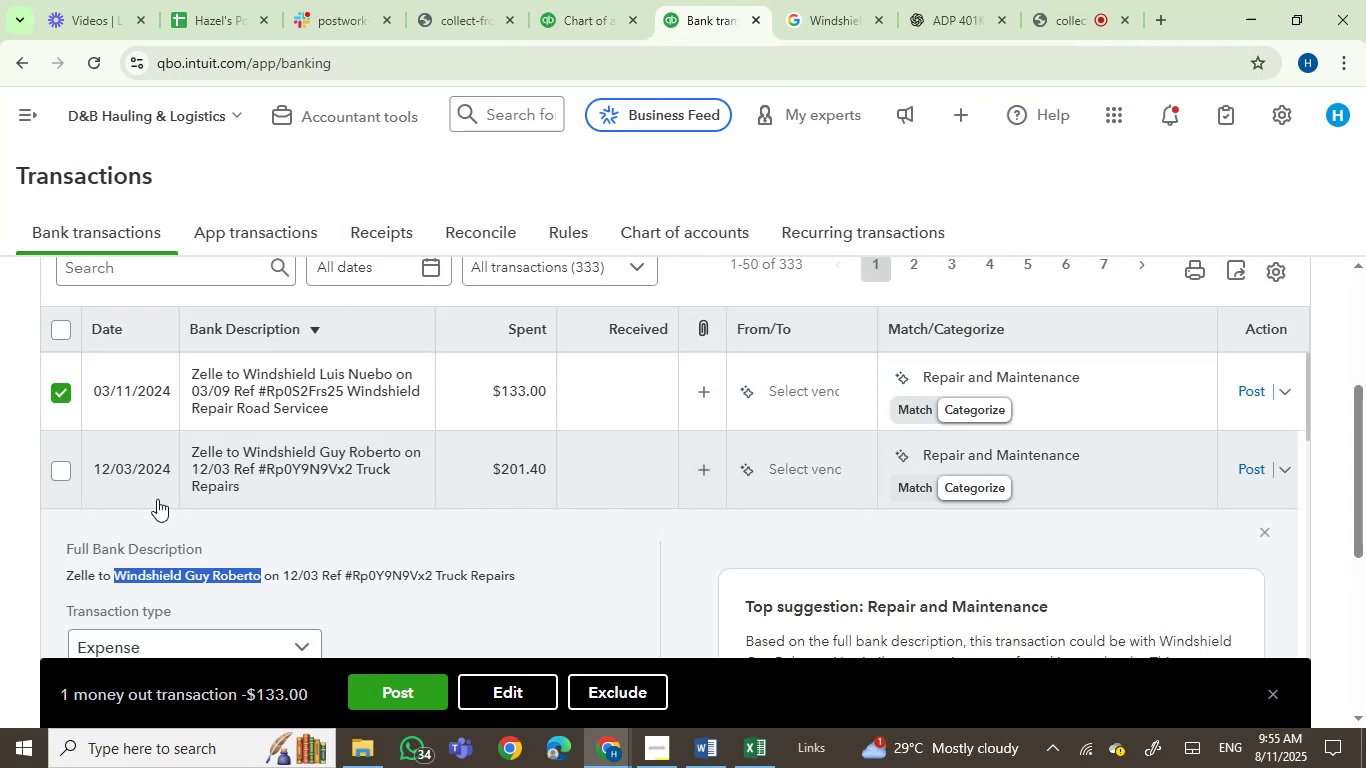 
mouse_move([658, 726])
 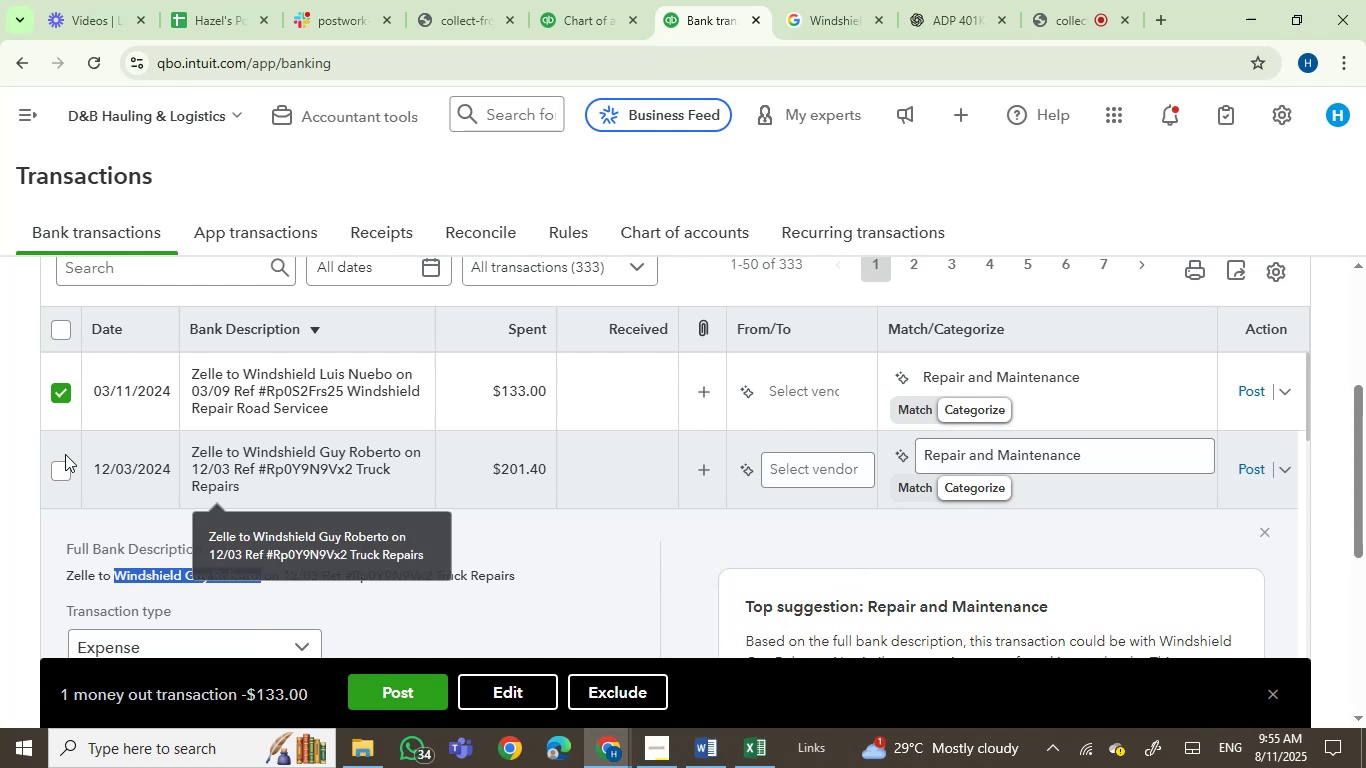 
left_click([56, 471])
 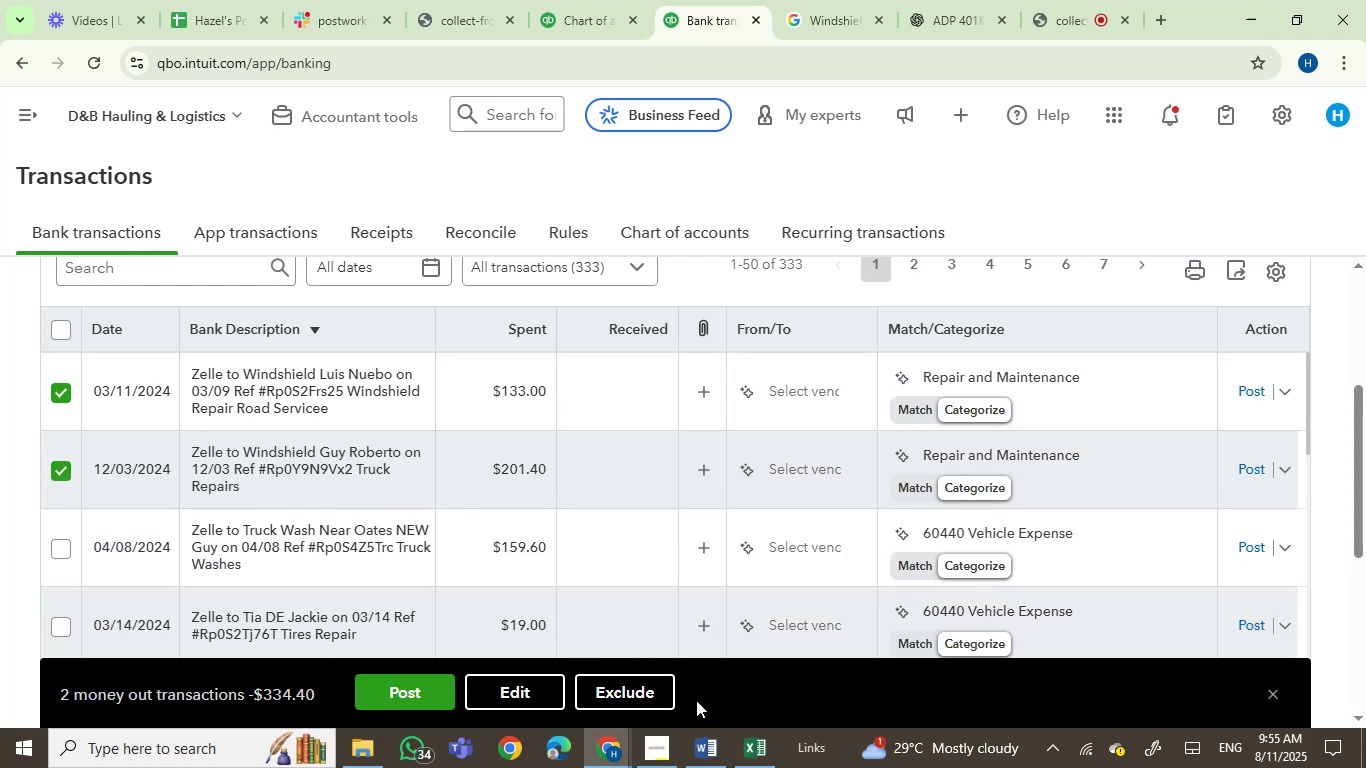 
left_click([692, 749])
 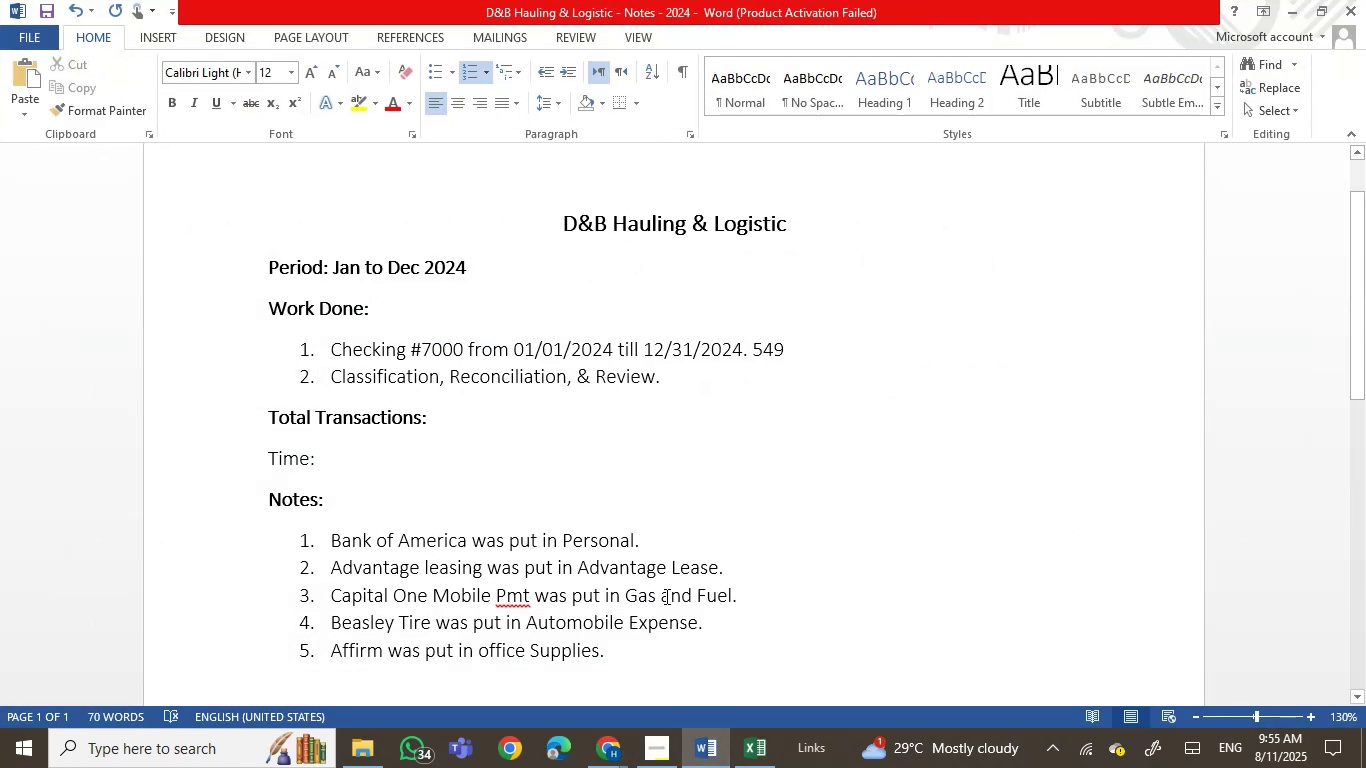 
key(Enter)
 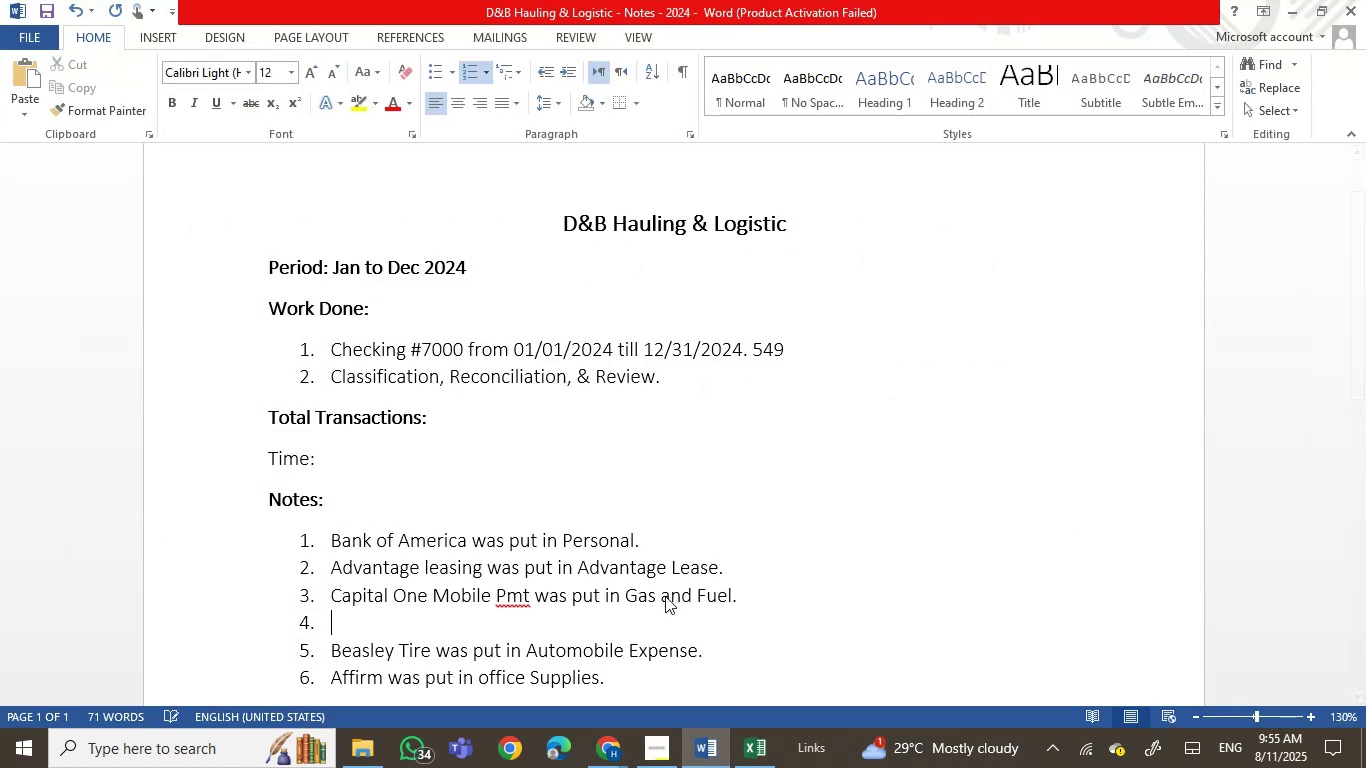 
key(Control+V)
 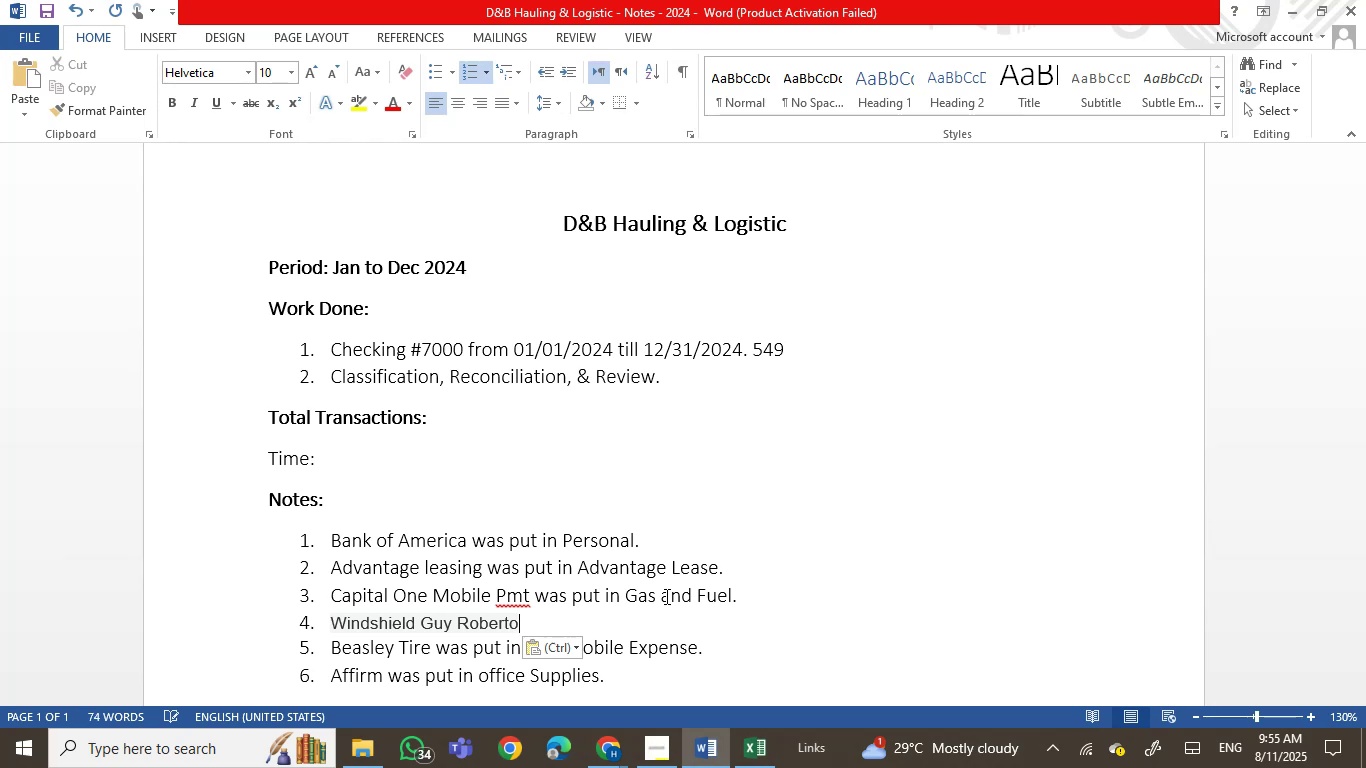 
hold_key(key=ControlLeft, duration=0.77)
 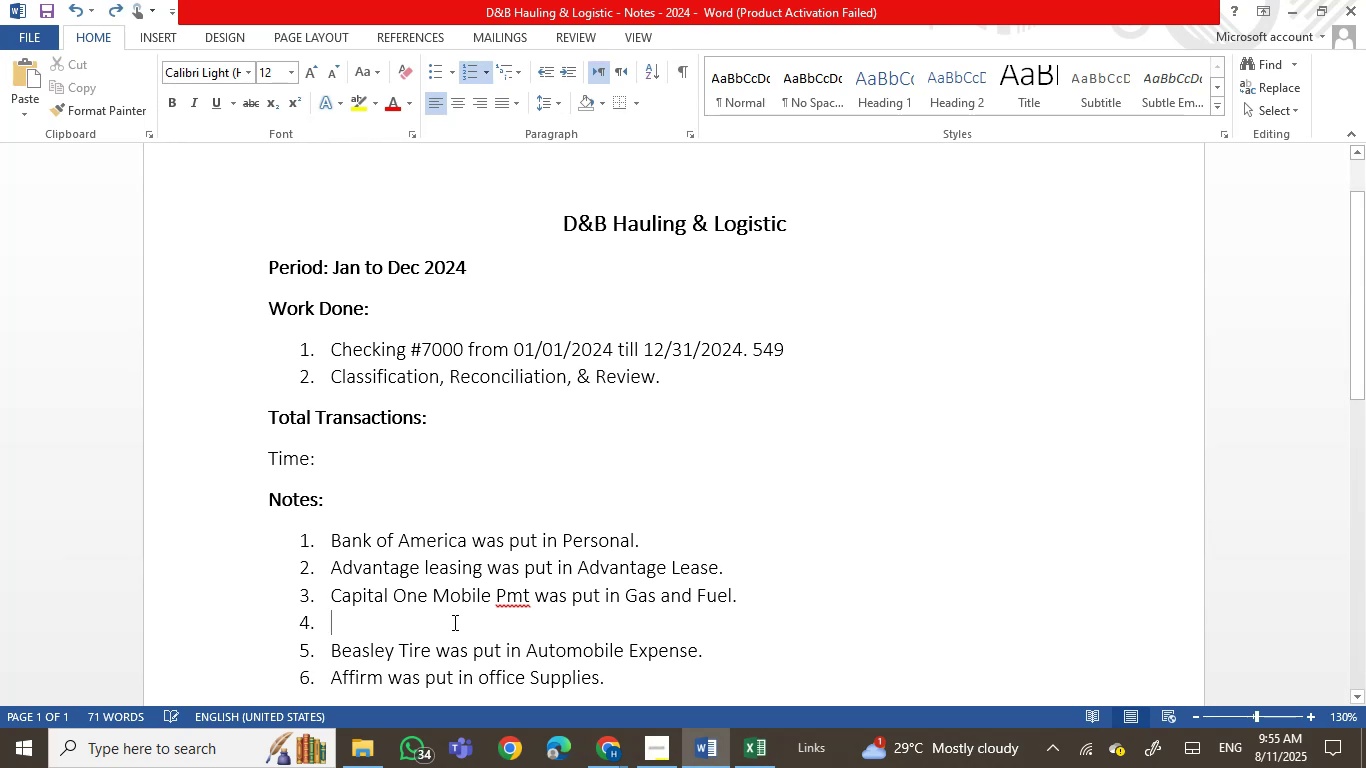 
hold_key(key=Z, duration=1.5)
 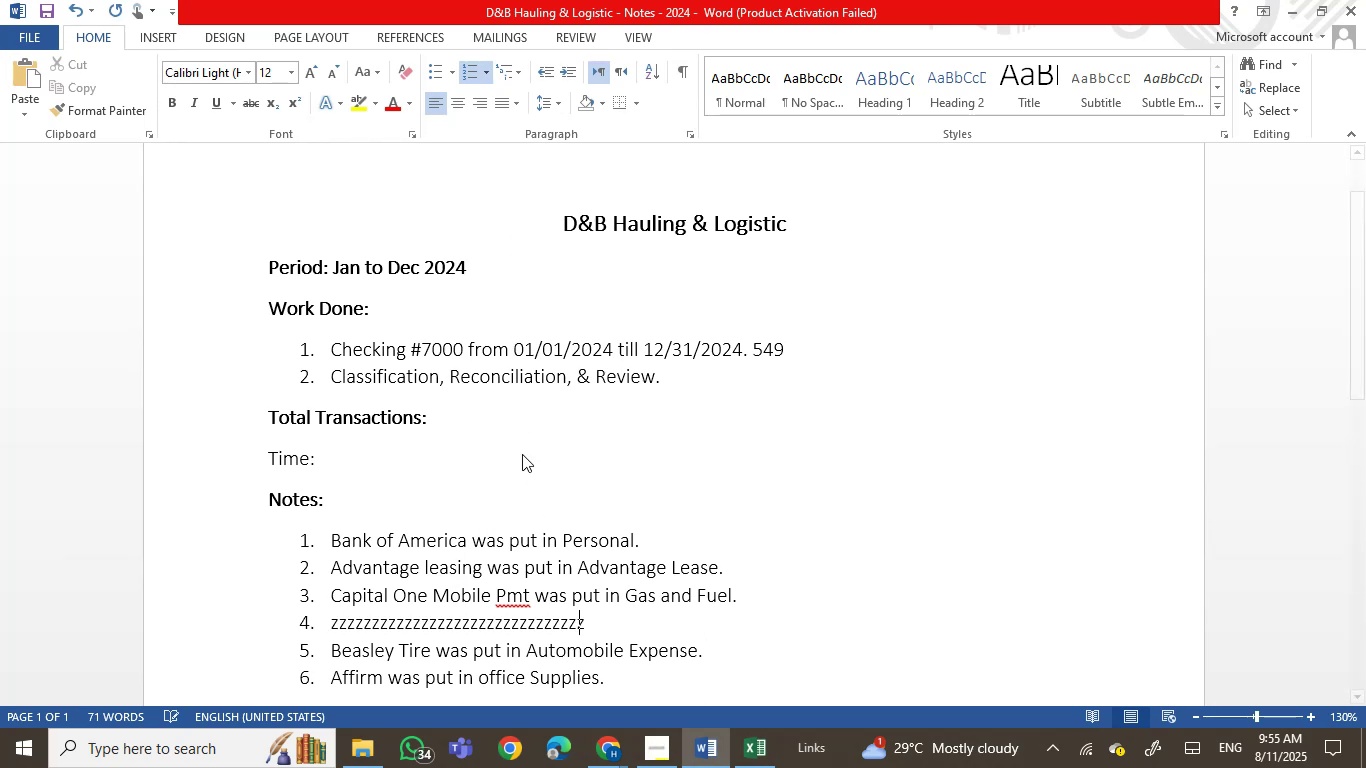 
right_click([453, 622])
 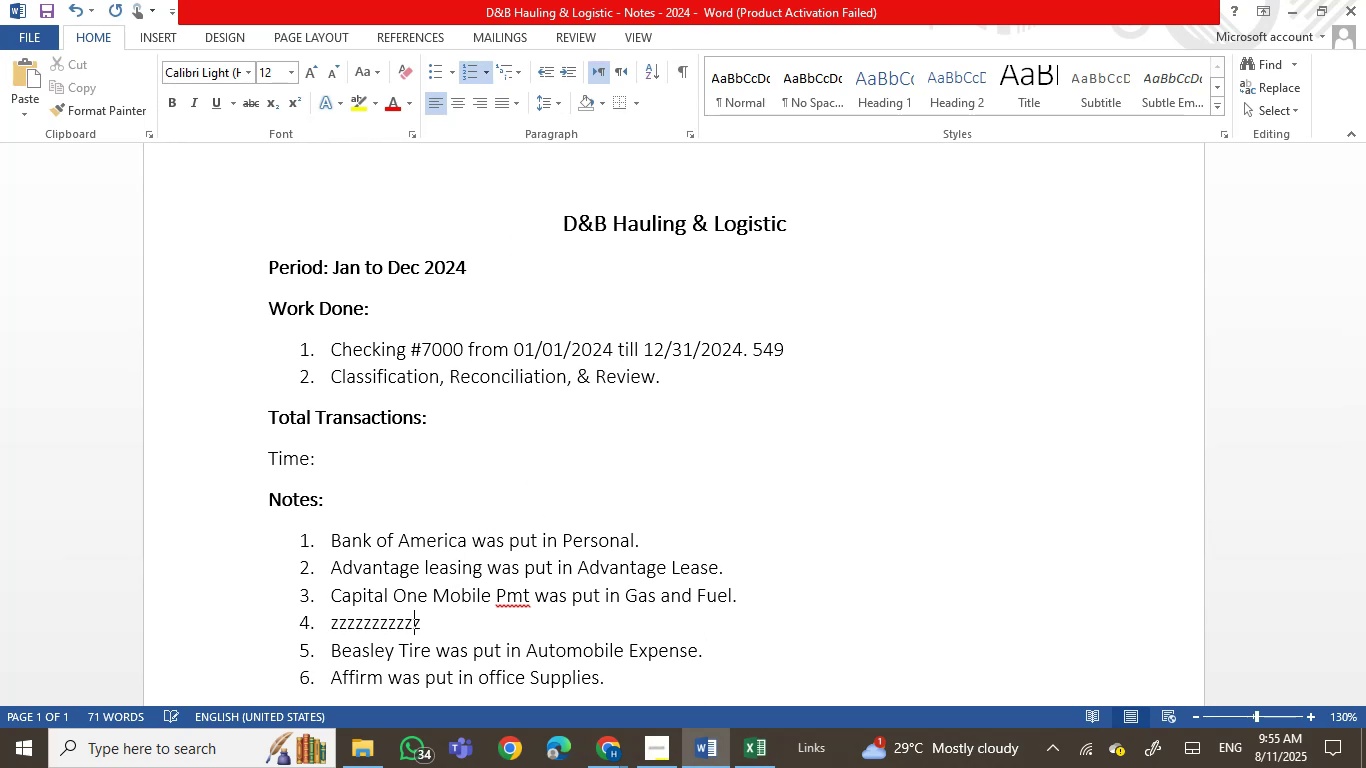 
hold_key(key=Z, duration=2.43)
 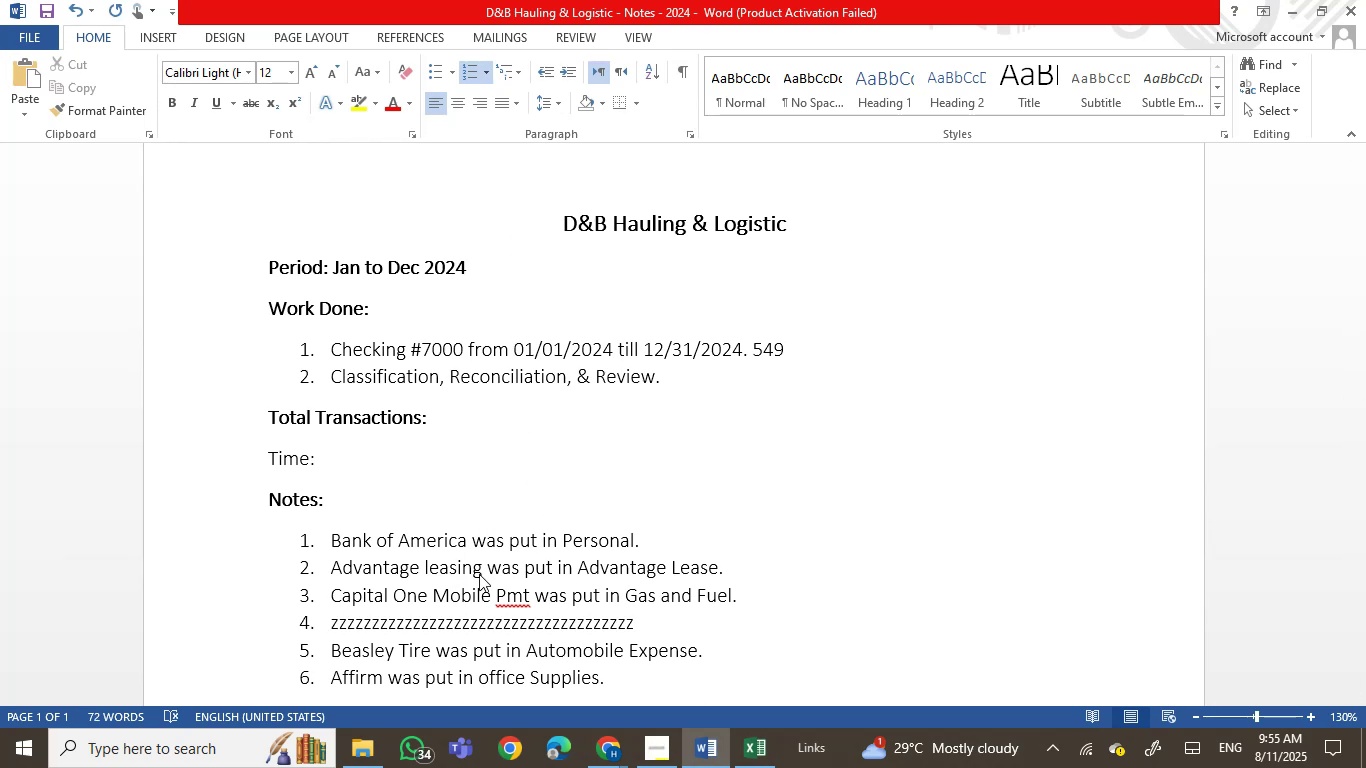 
hold_key(key=Backspace, duration=0.89)
 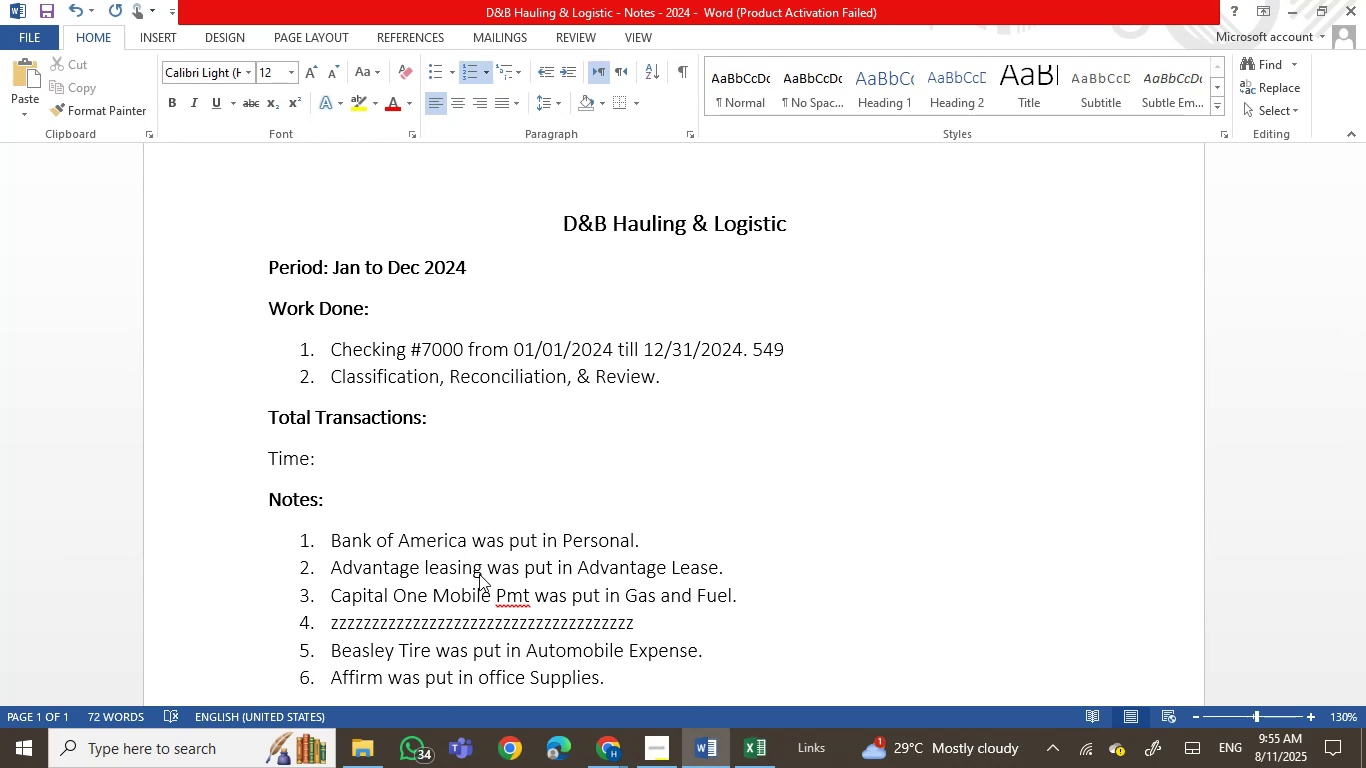 
hold_key(key=Backspace, duration=1.37)
 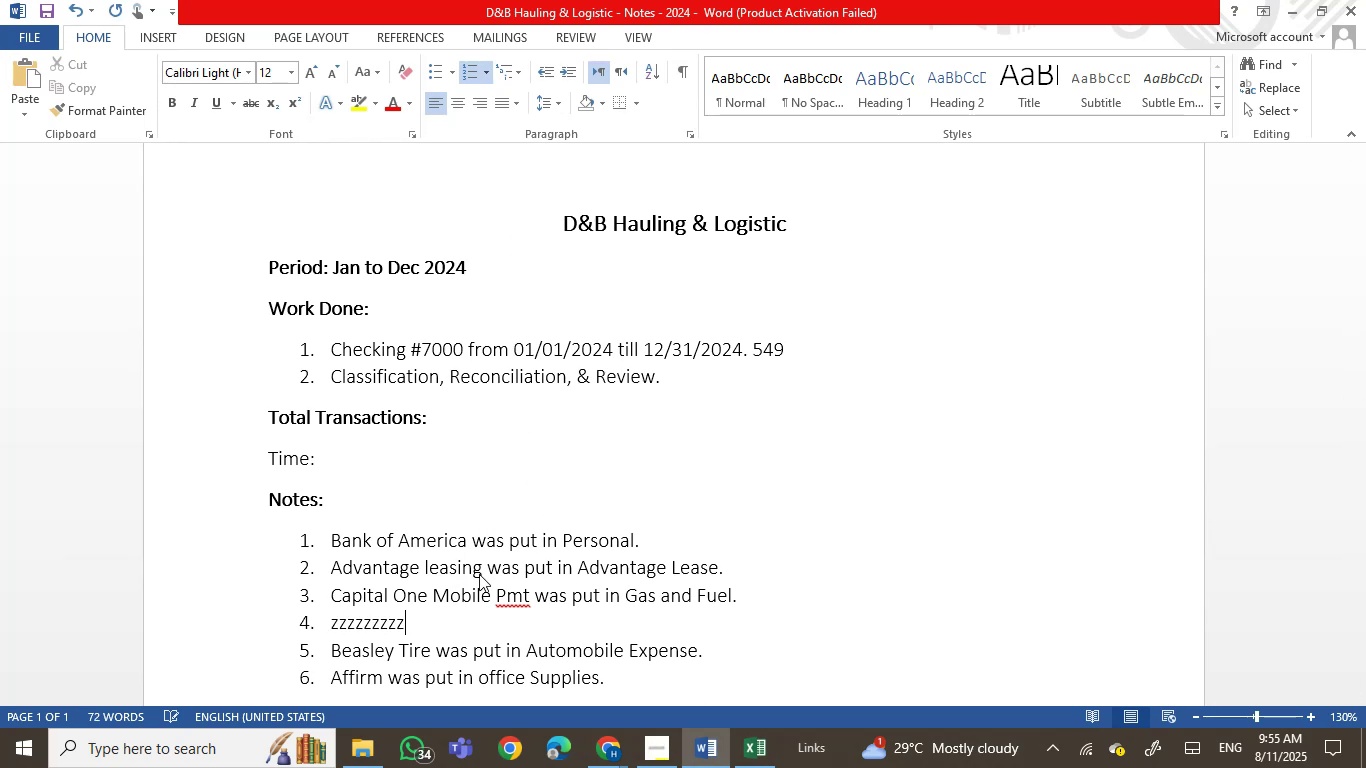 
key(Backspace)
 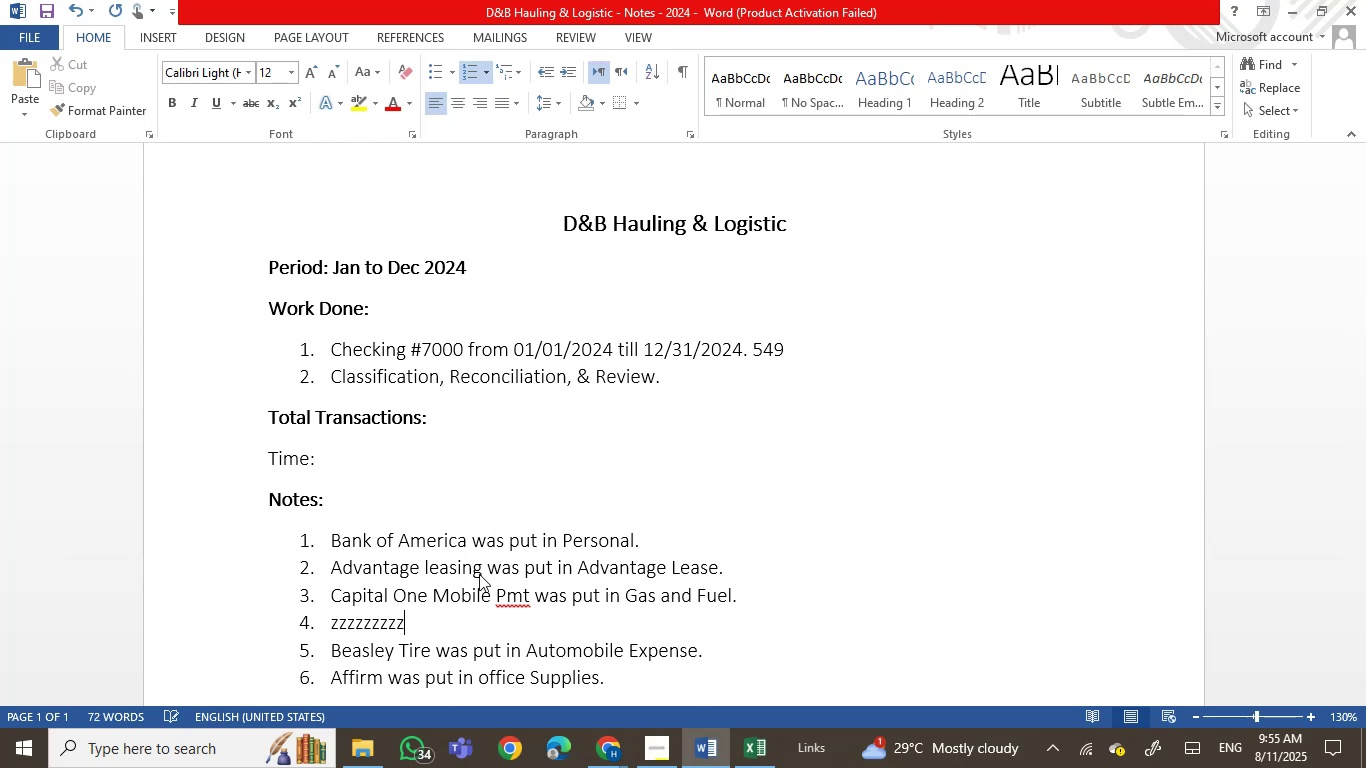 
key(Backspace)
 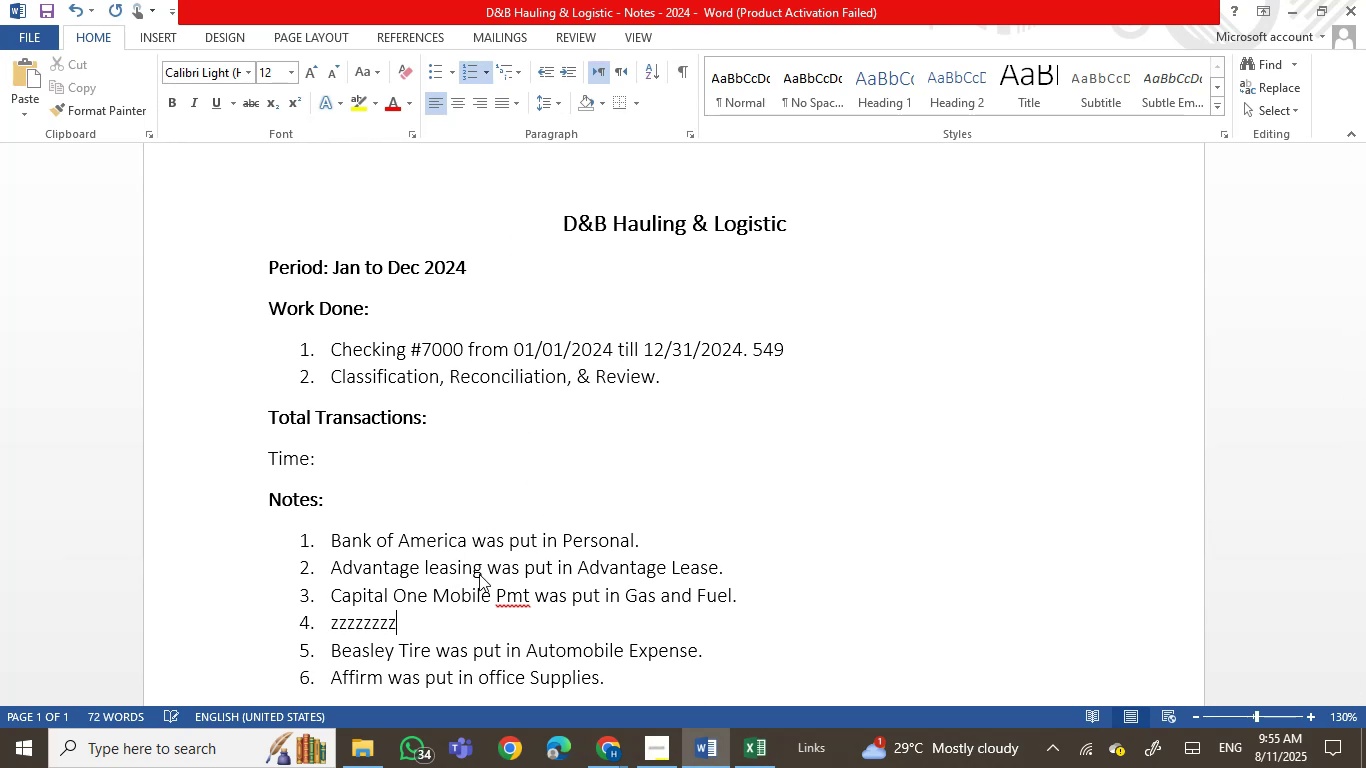 
hold_key(key=Backspace, duration=0.41)
 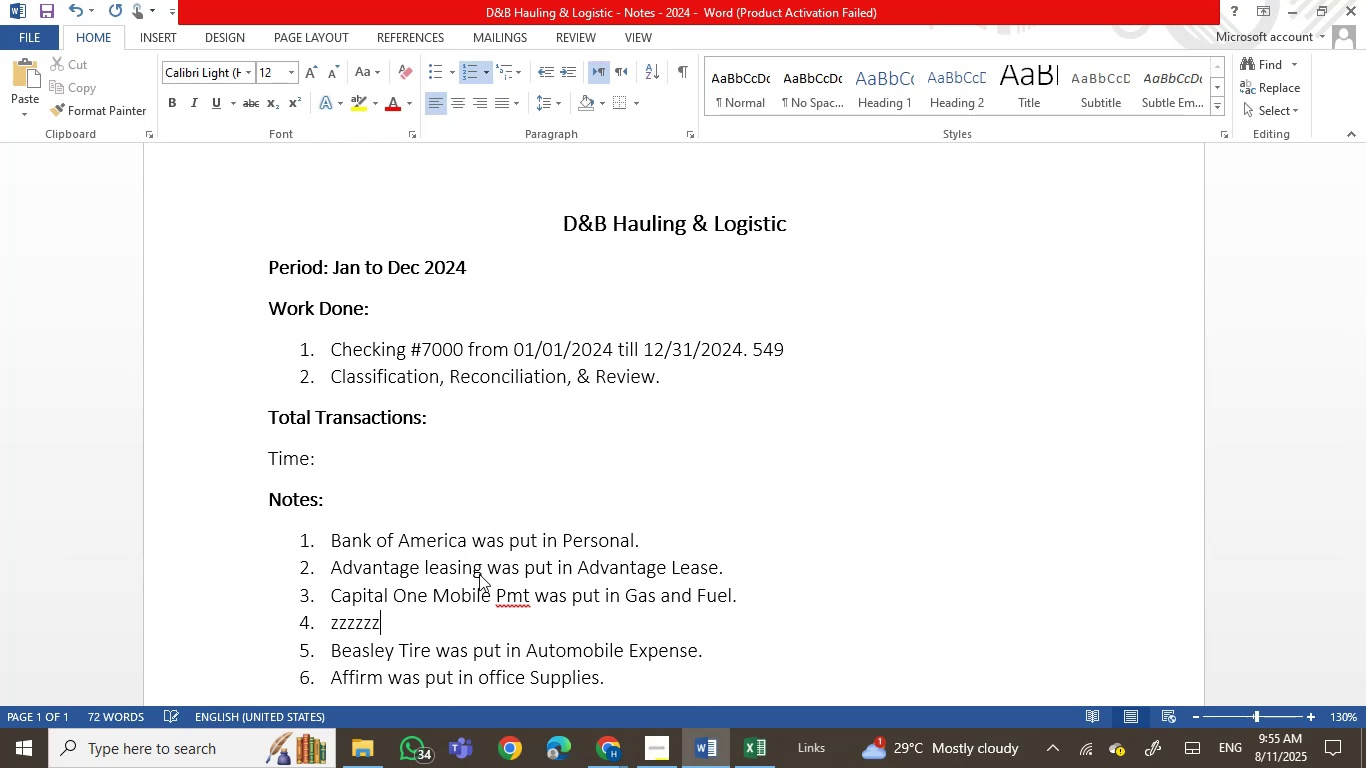 
key(Backspace)
 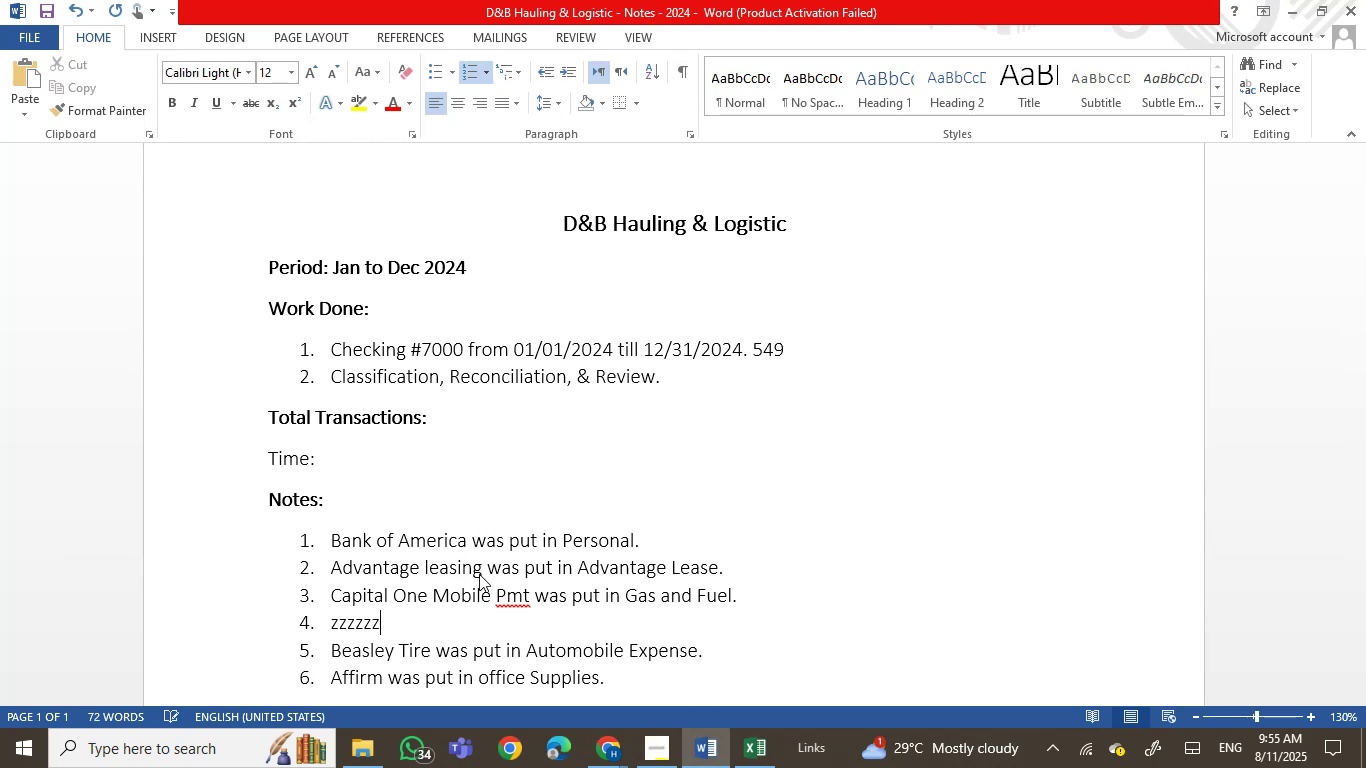 
key(Backspace)
 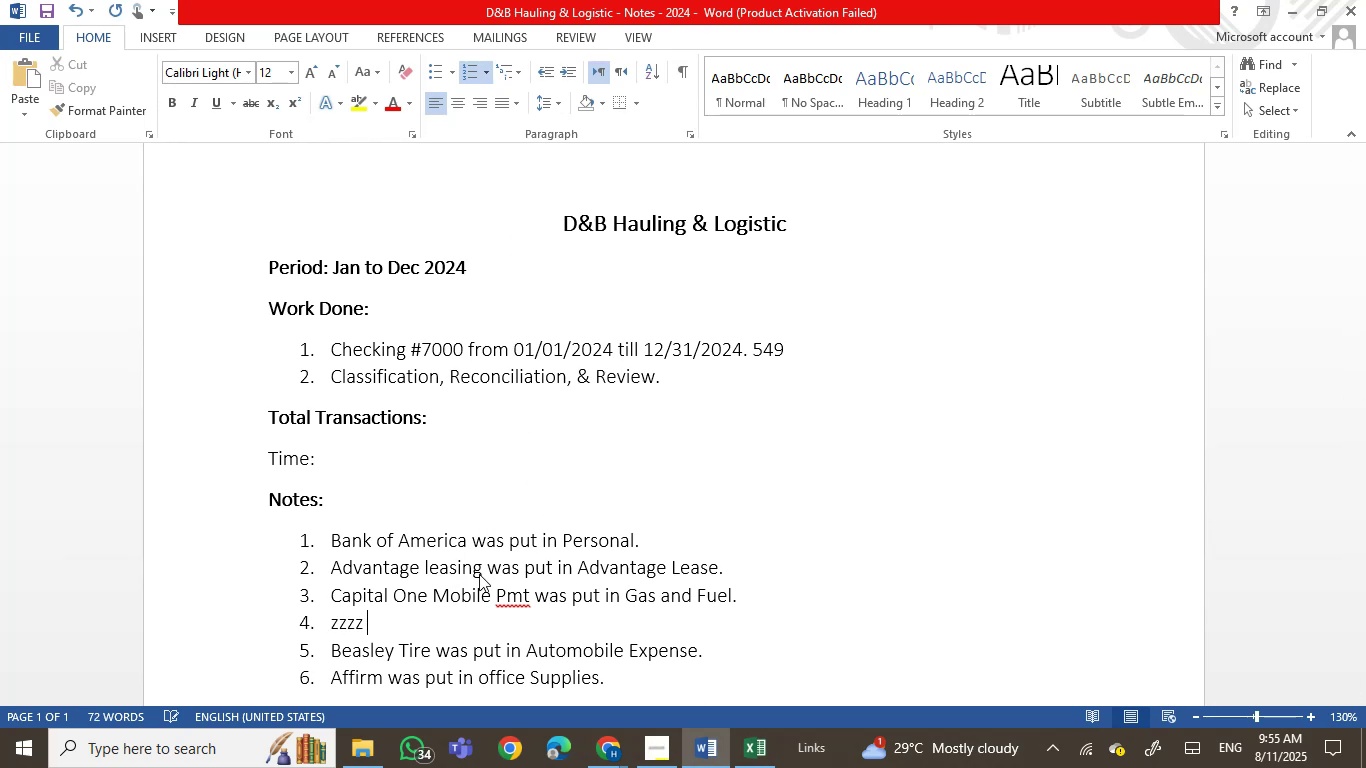 
key(Backspace)
 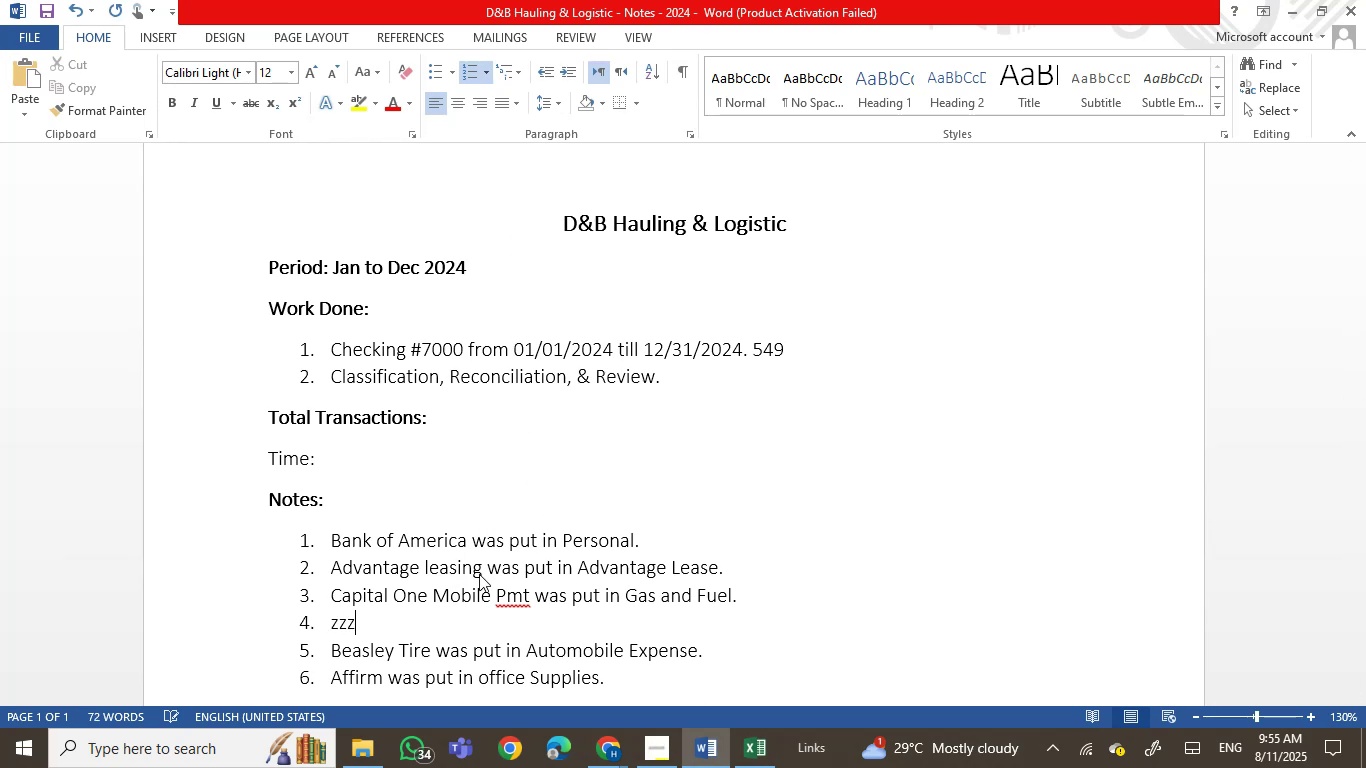 
key(Backspace)
 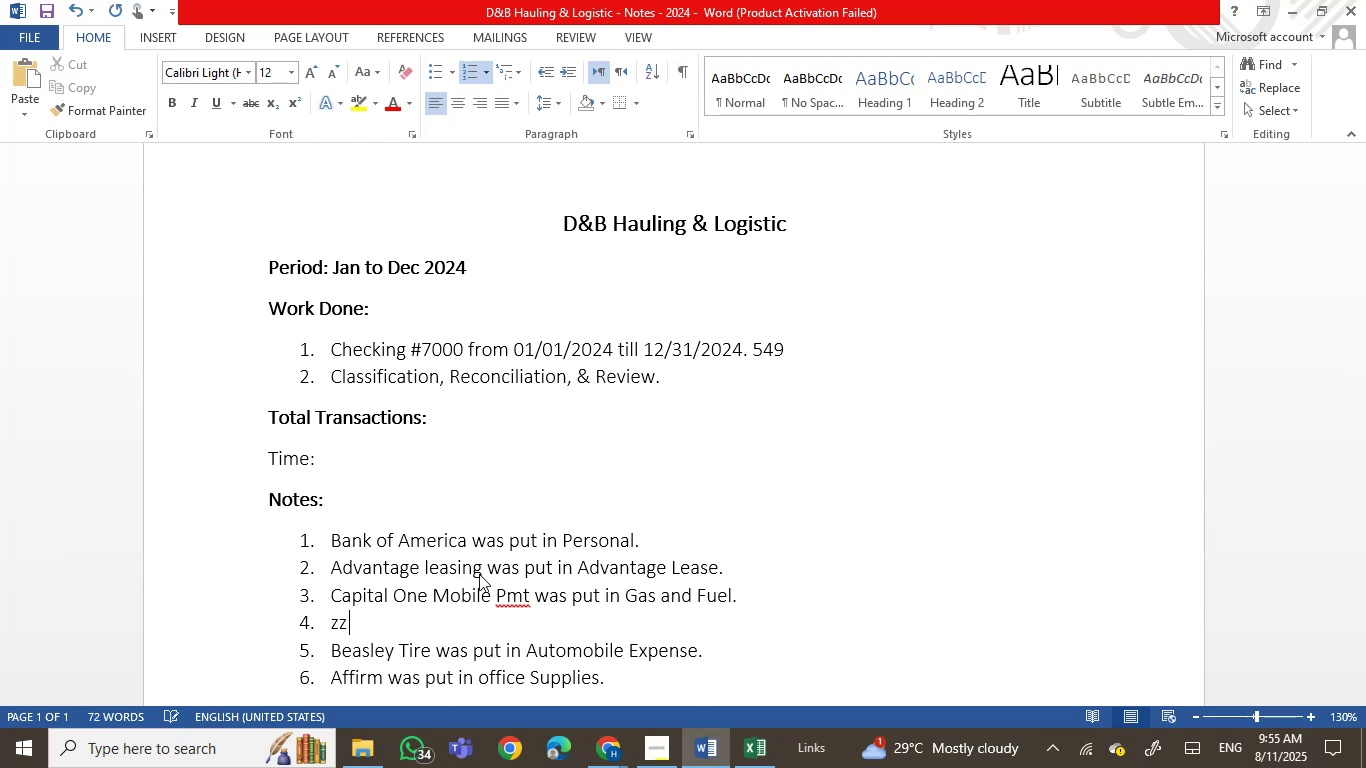 
key(Backspace)
 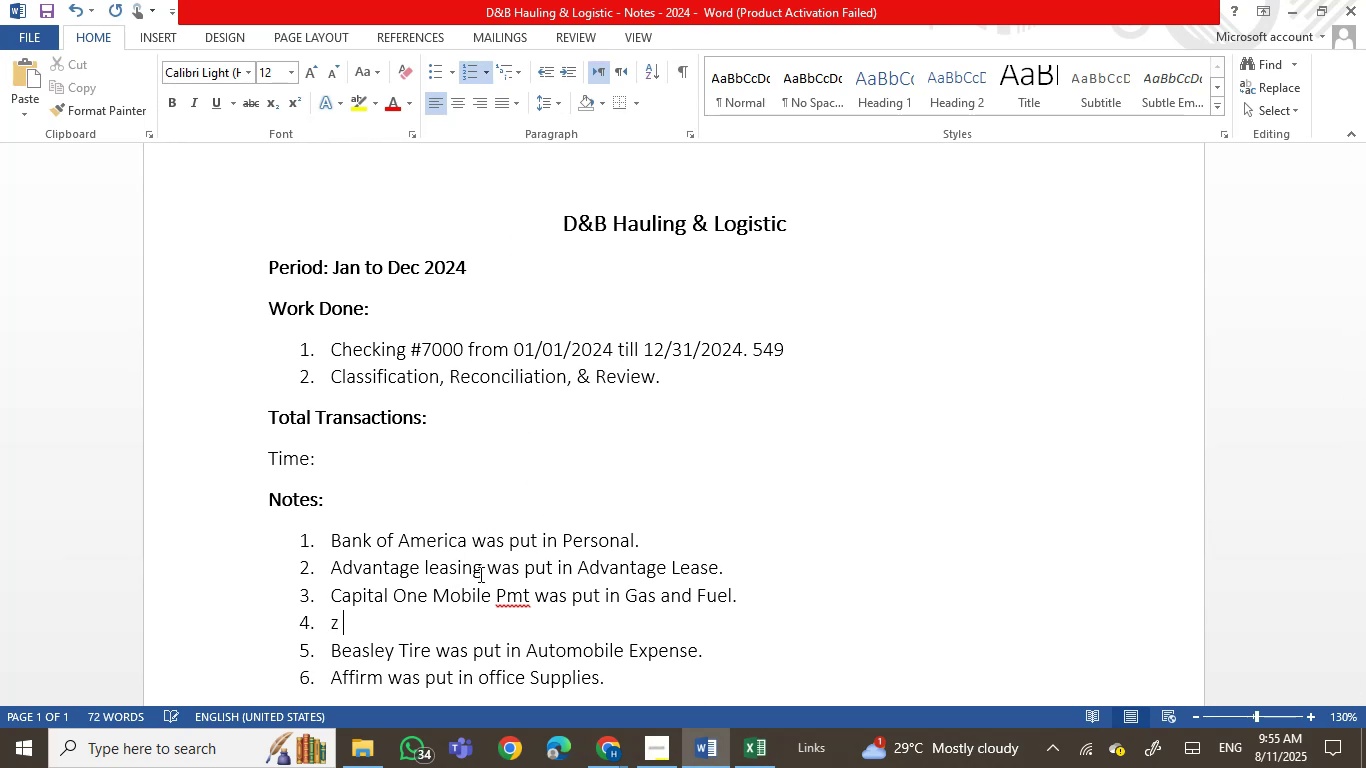 
key(Backspace)
 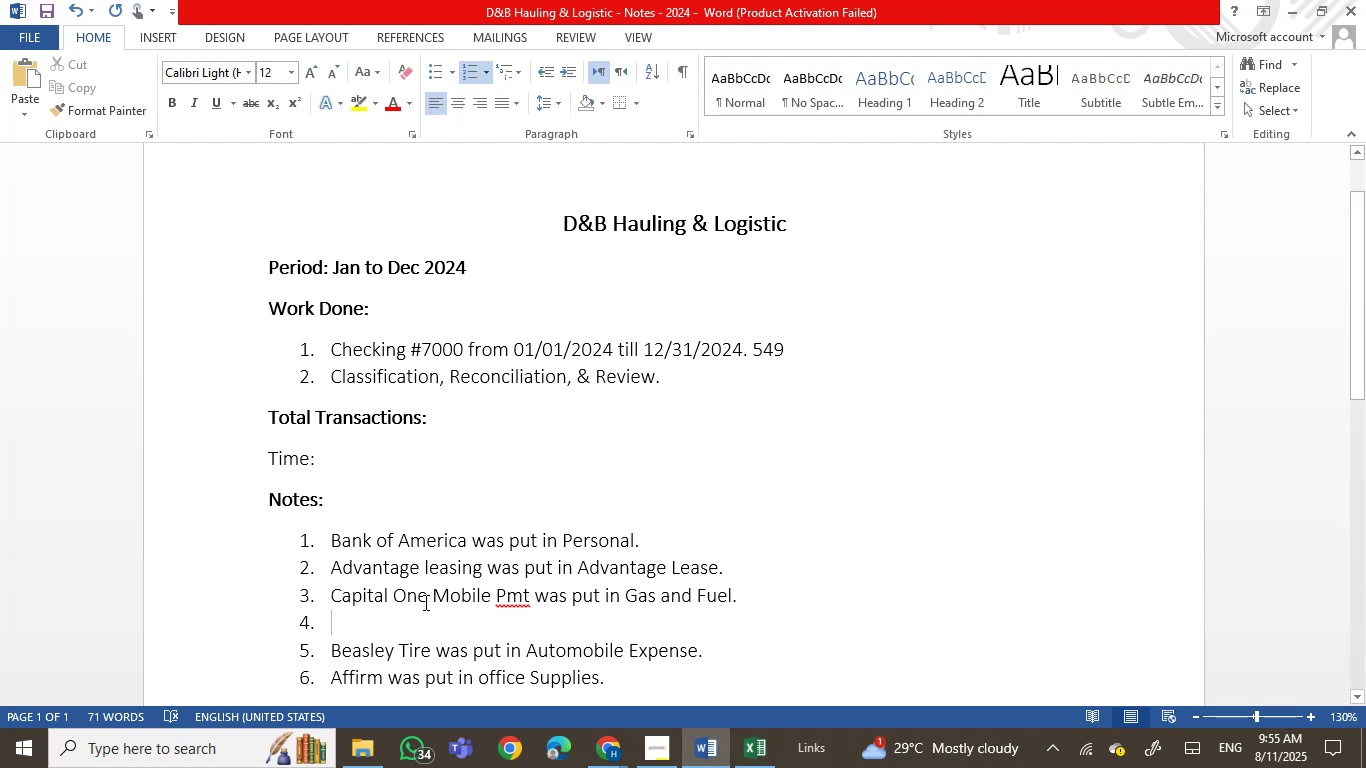 
right_click([378, 625])
 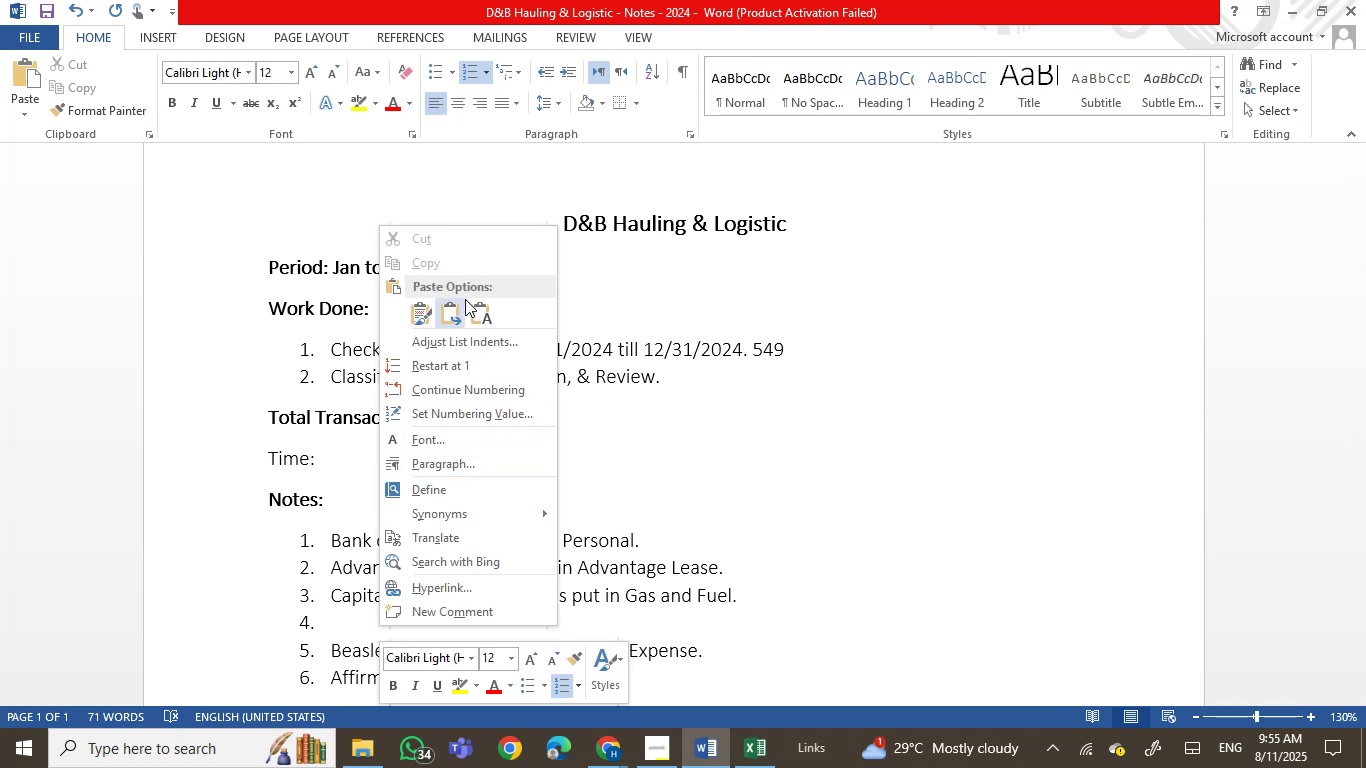 
left_click([481, 307])
 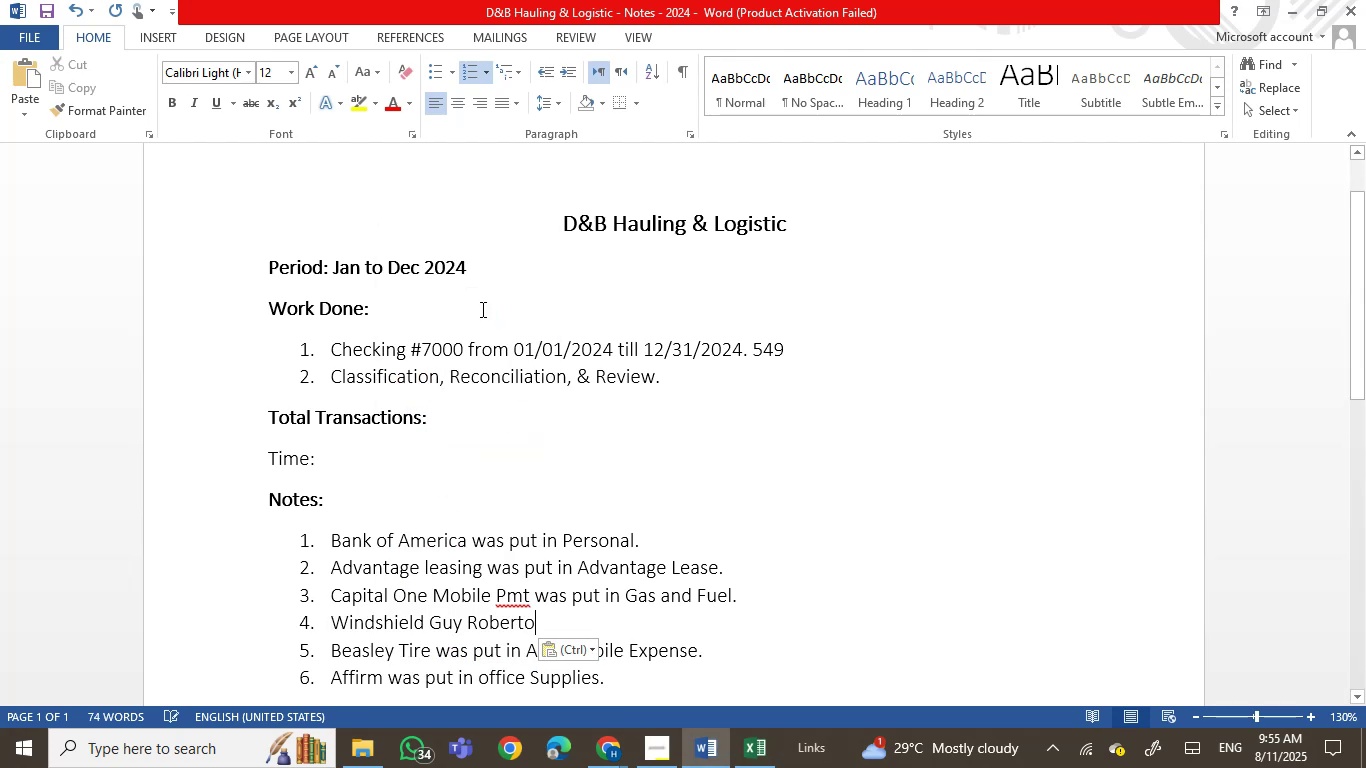 
type( was put in Truck Repair.)
 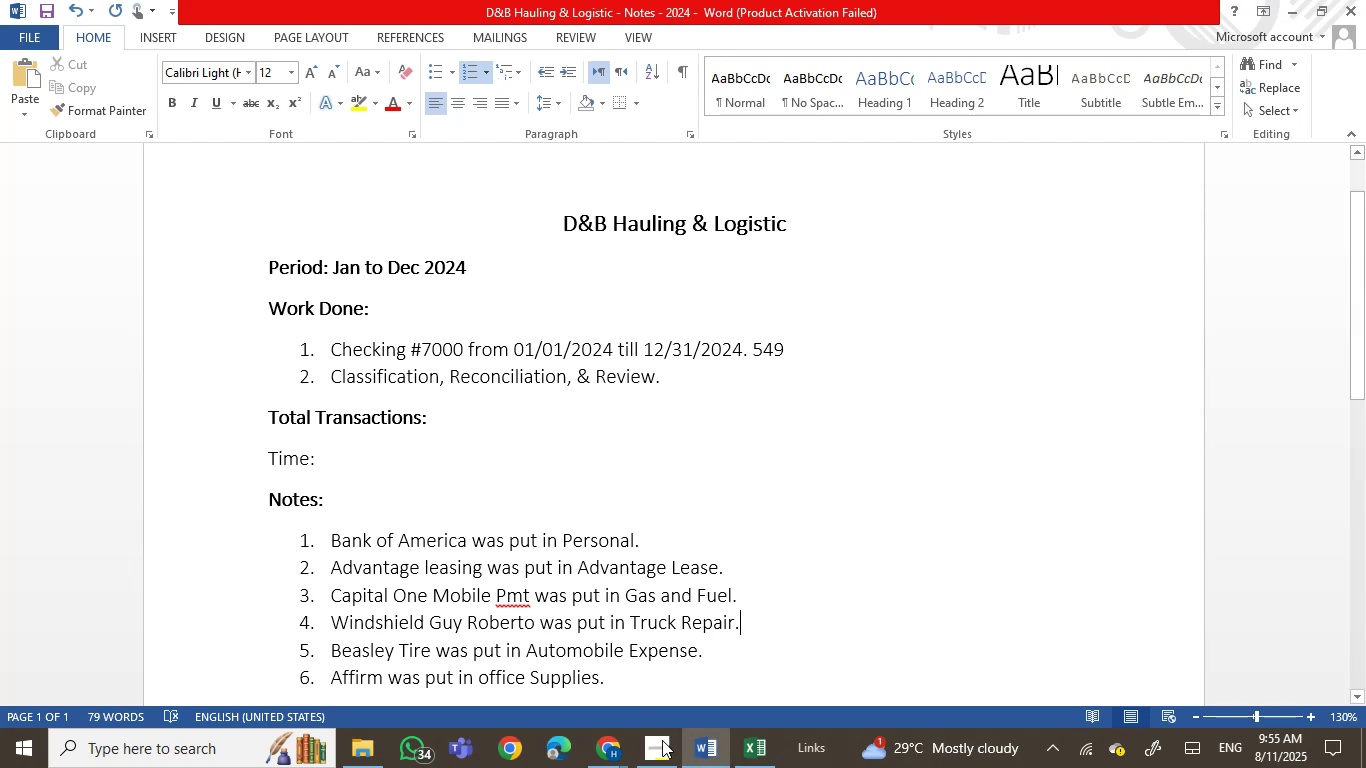 
left_click([698, 744])
 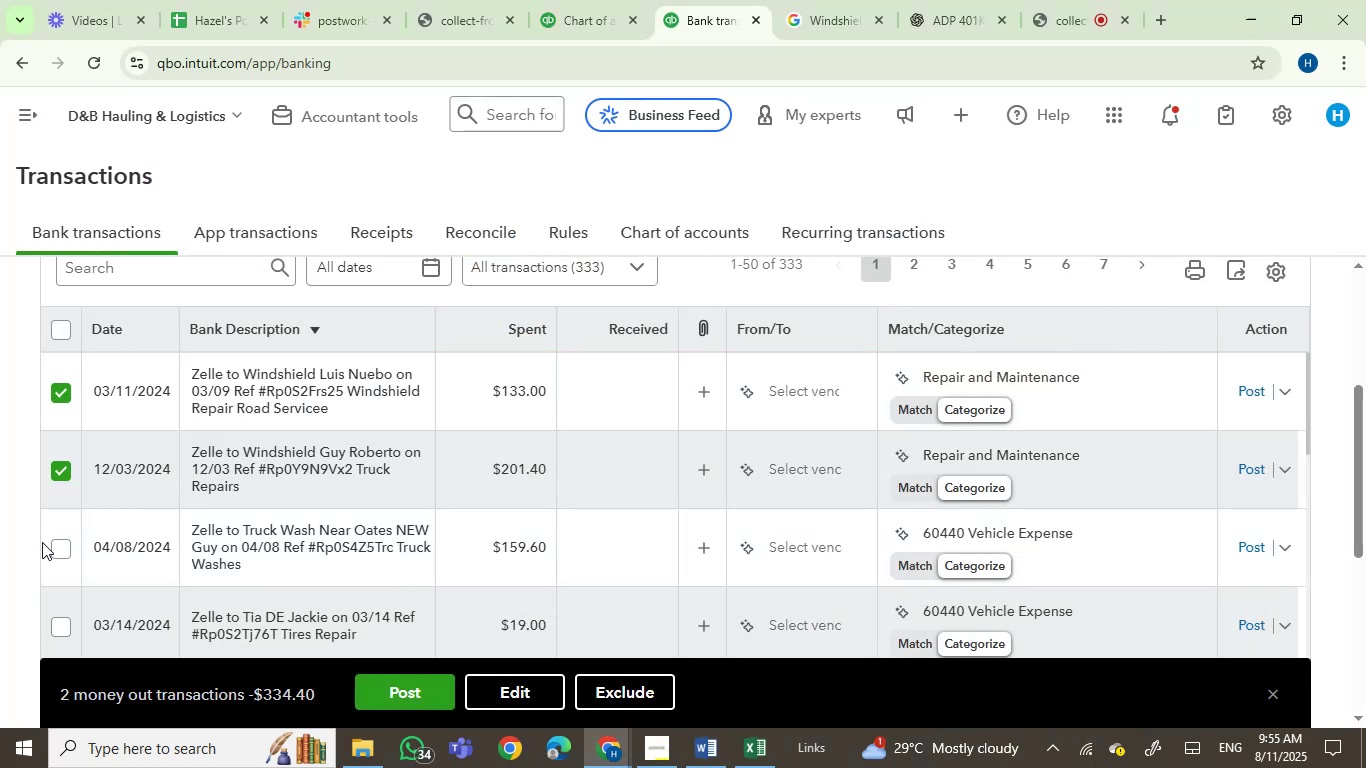 
wait(5.49)
 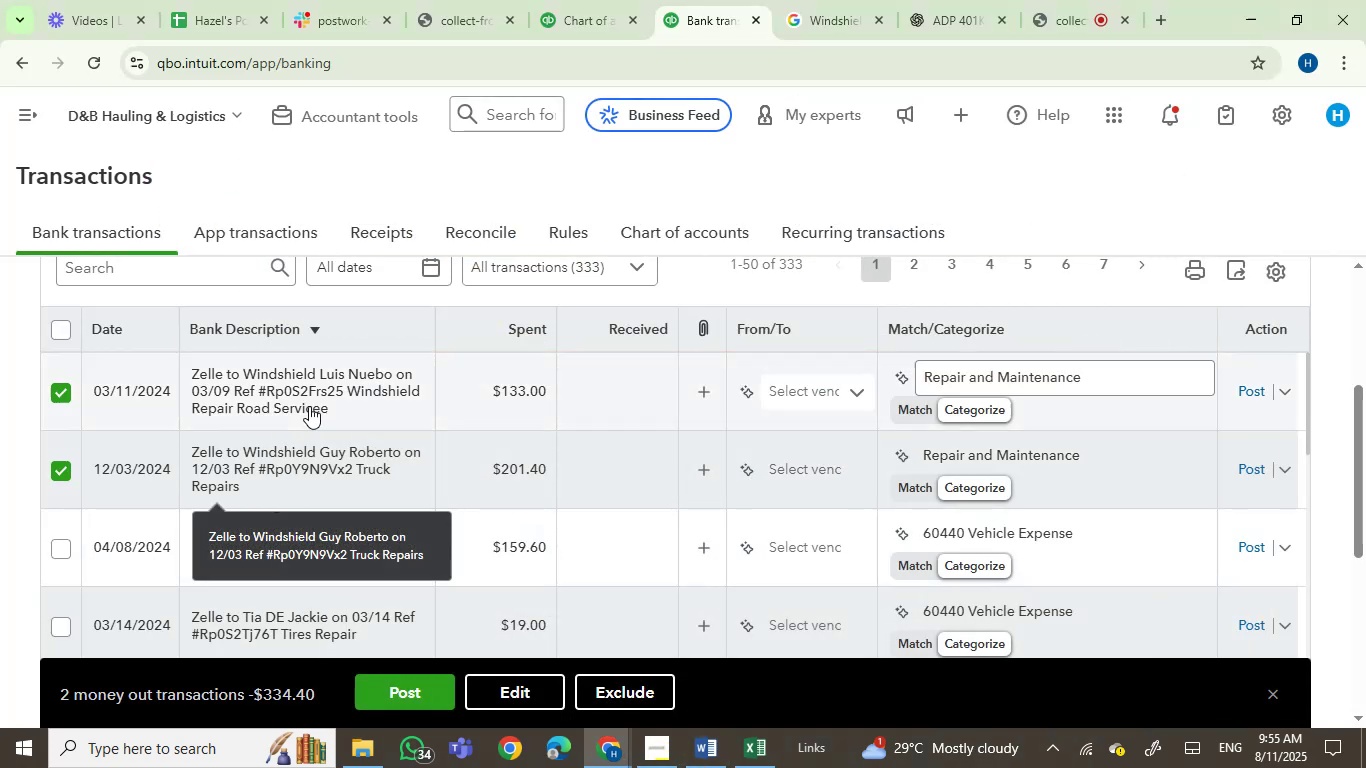 
scroll: coordinate [376, 501], scroll_direction: down, amount: 1.0
 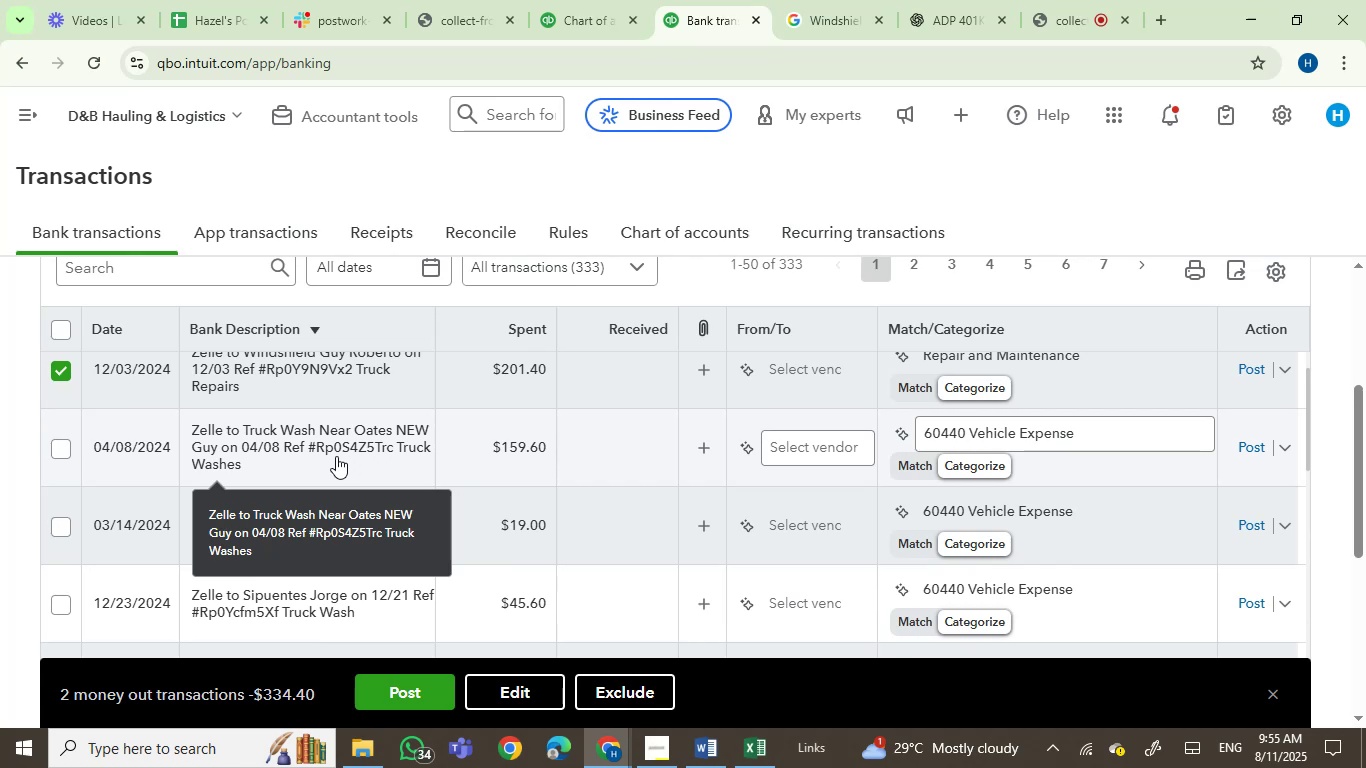 
wait(9.22)
 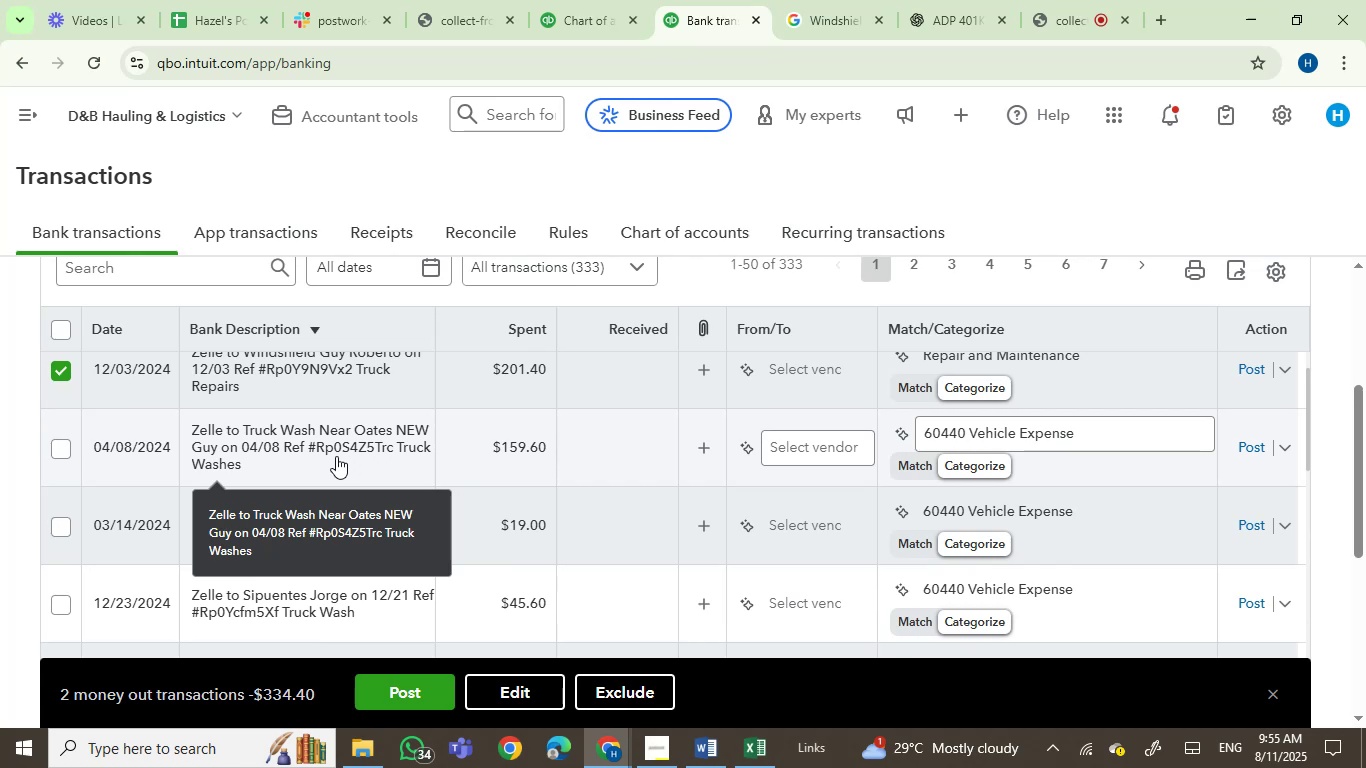 
mouse_move([426, 438])
 